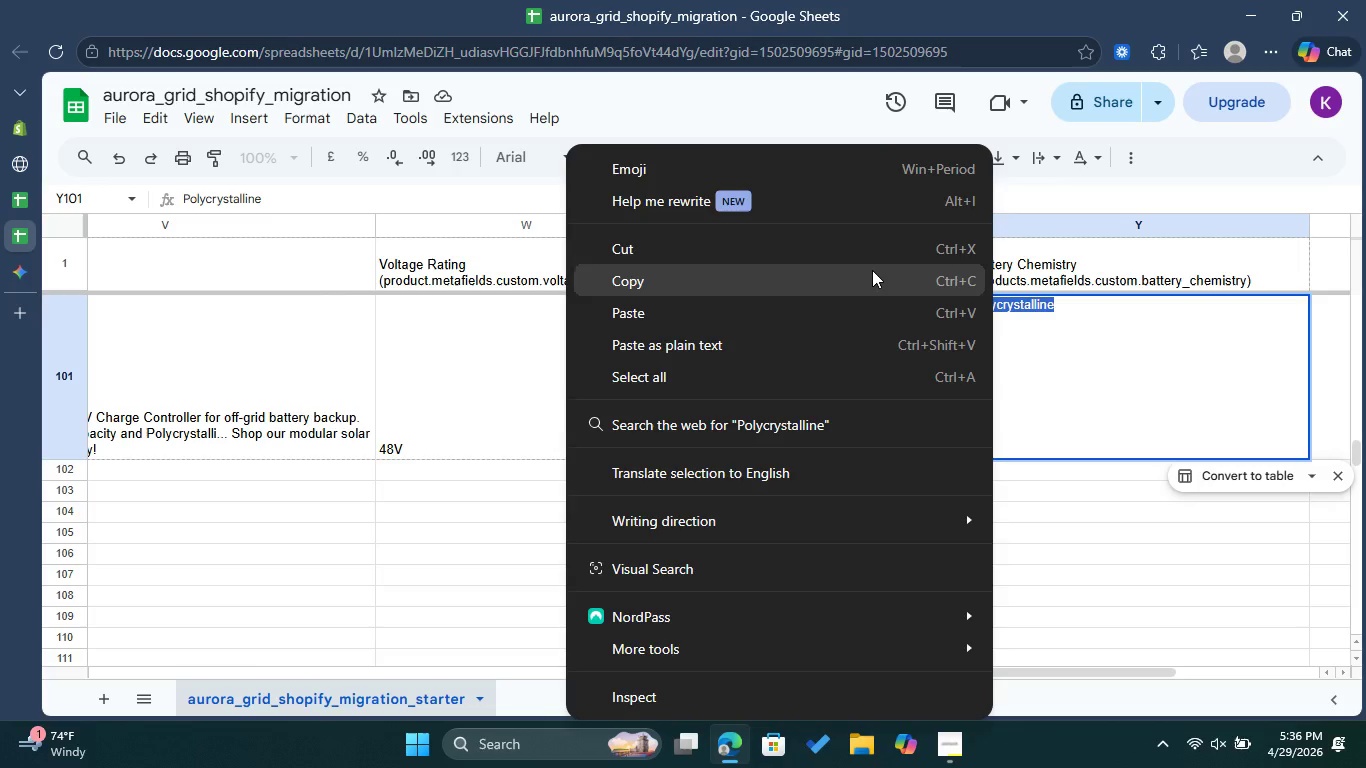 
left_click([872, 270])
 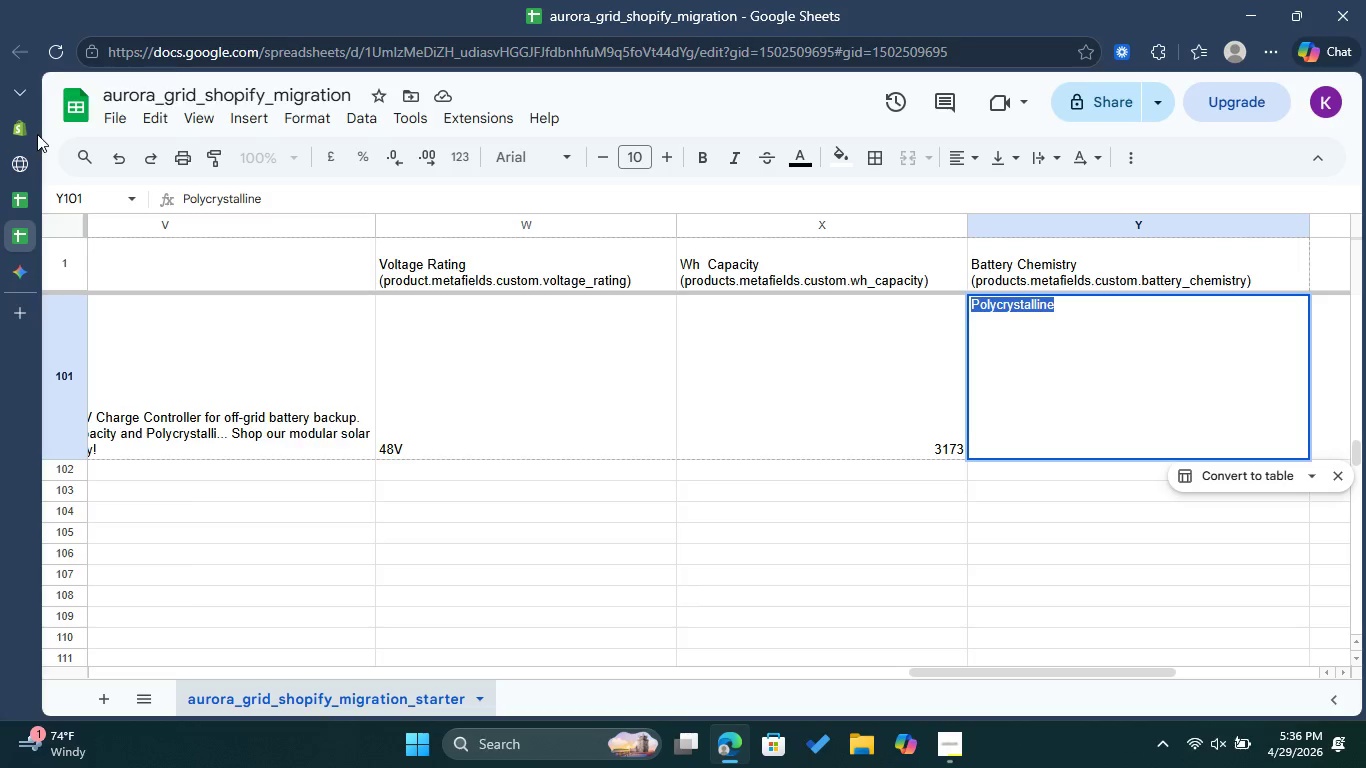 
left_click([31, 127])
 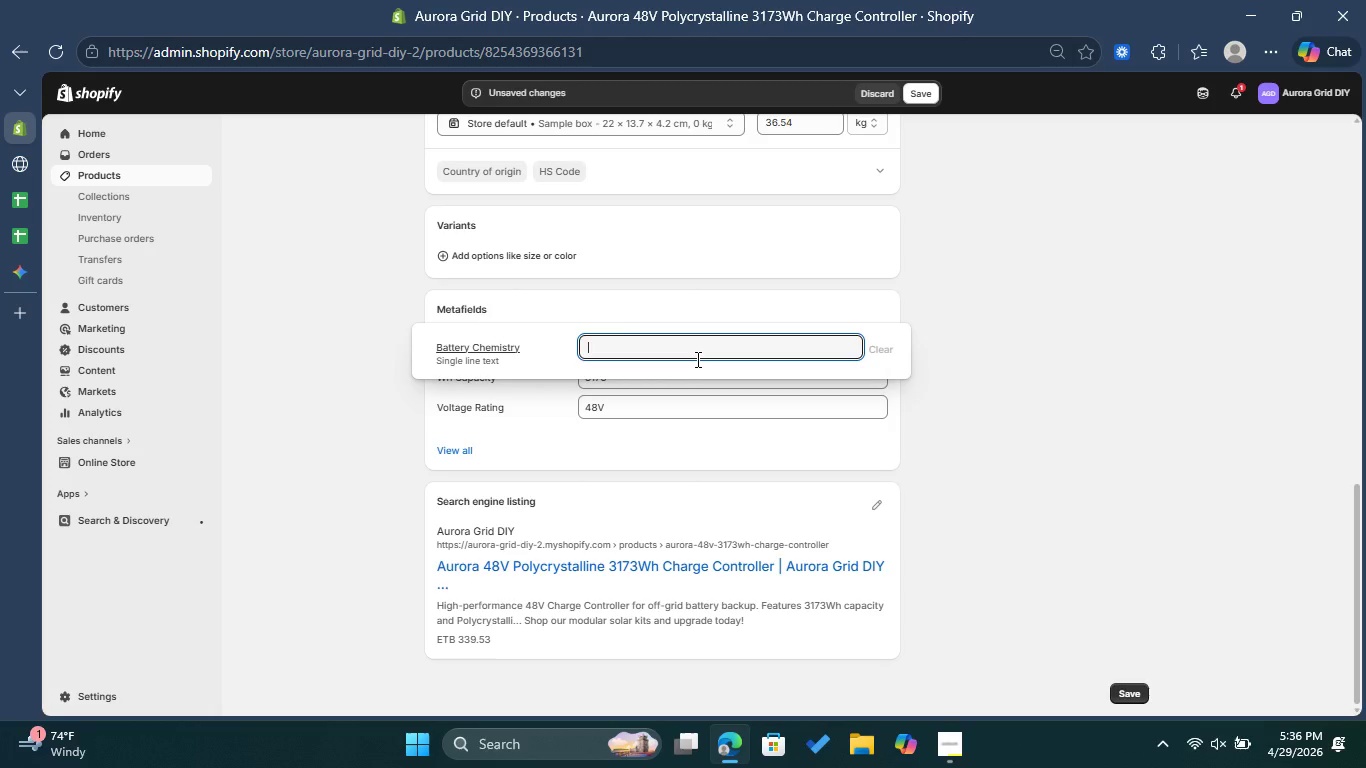 
key(Control+V)
 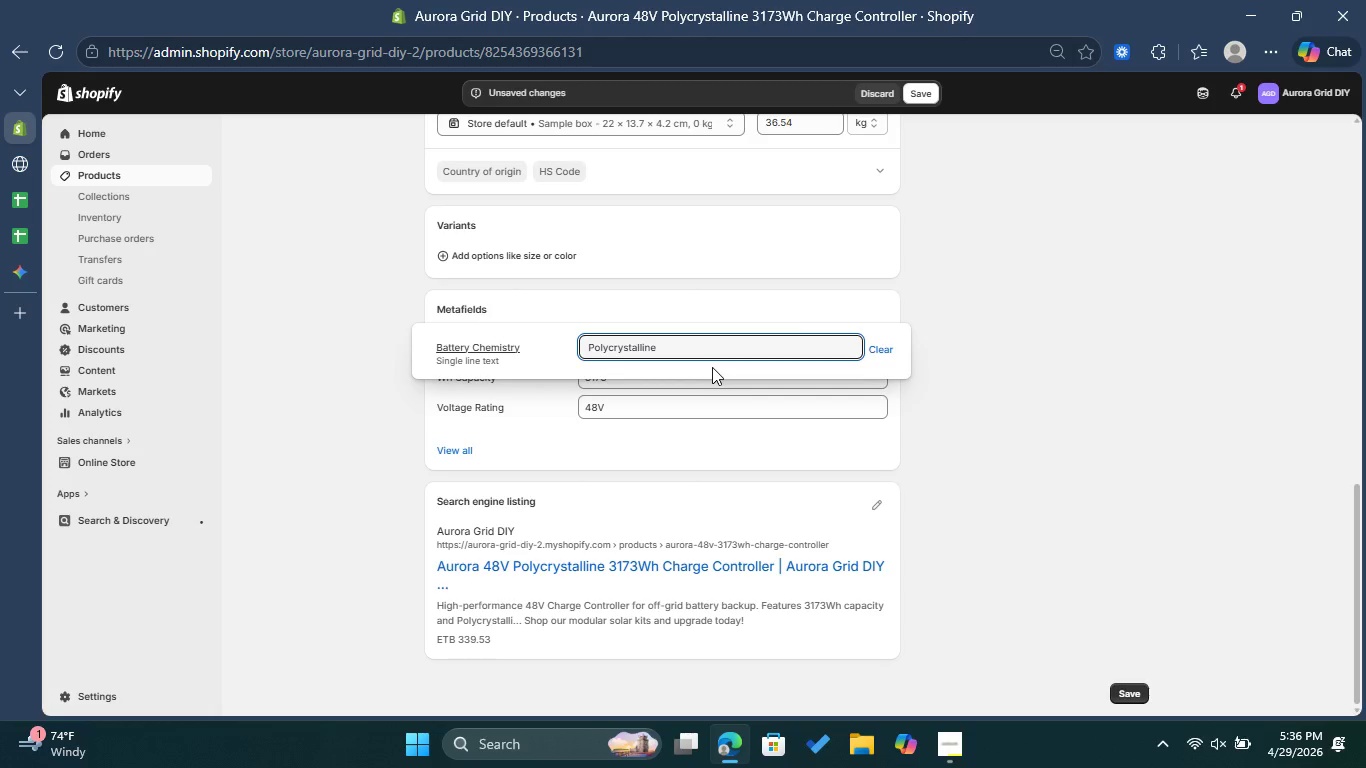 
left_click([941, 279])
 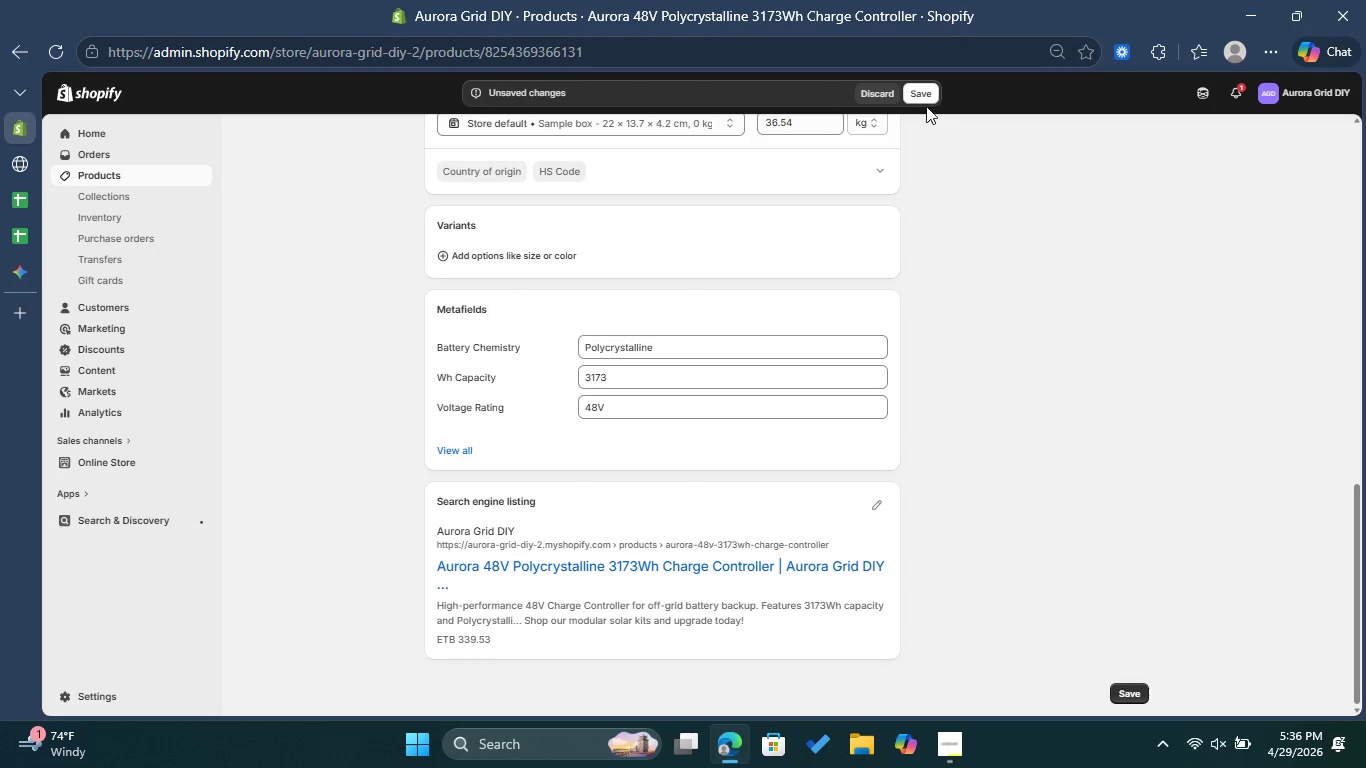 
left_click([920, 85])
 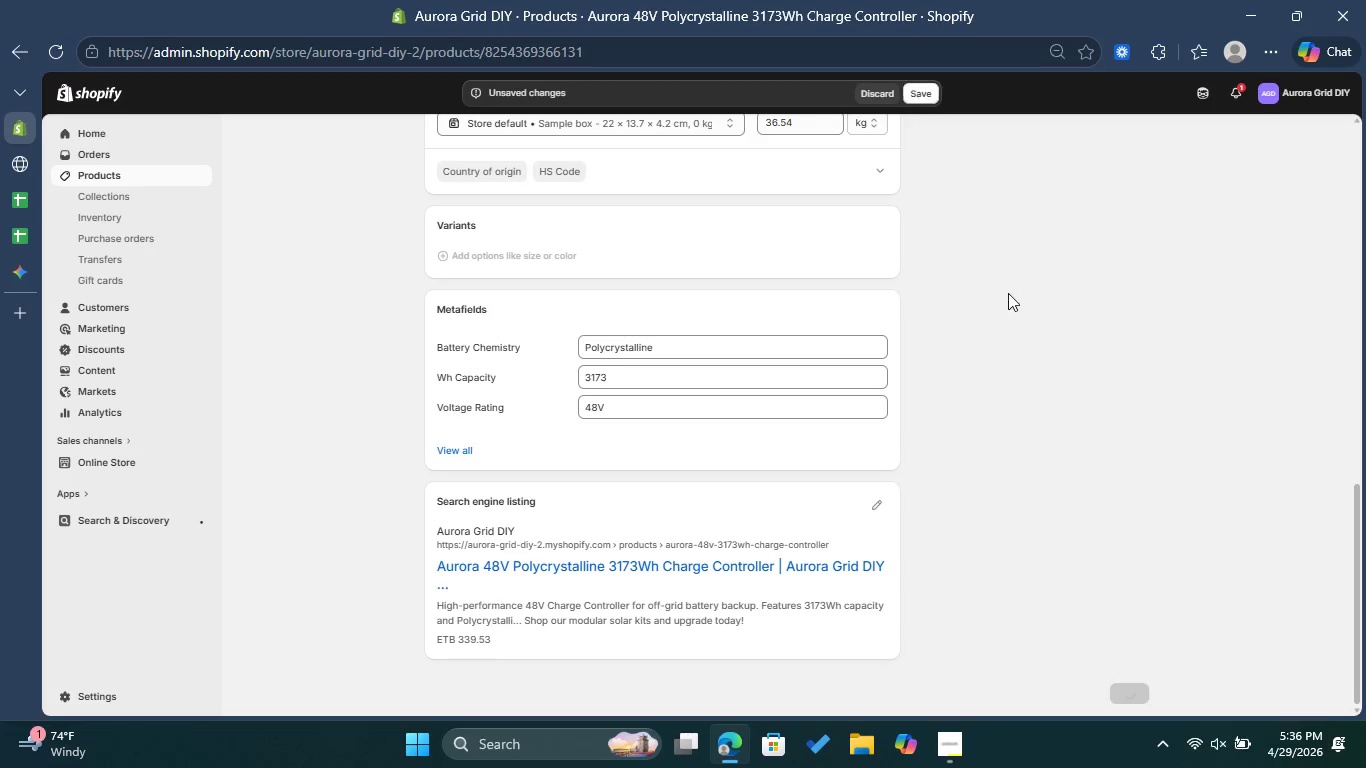 
scroll: coordinate [1008, 293], scroll_direction: up, amount: 5.0
 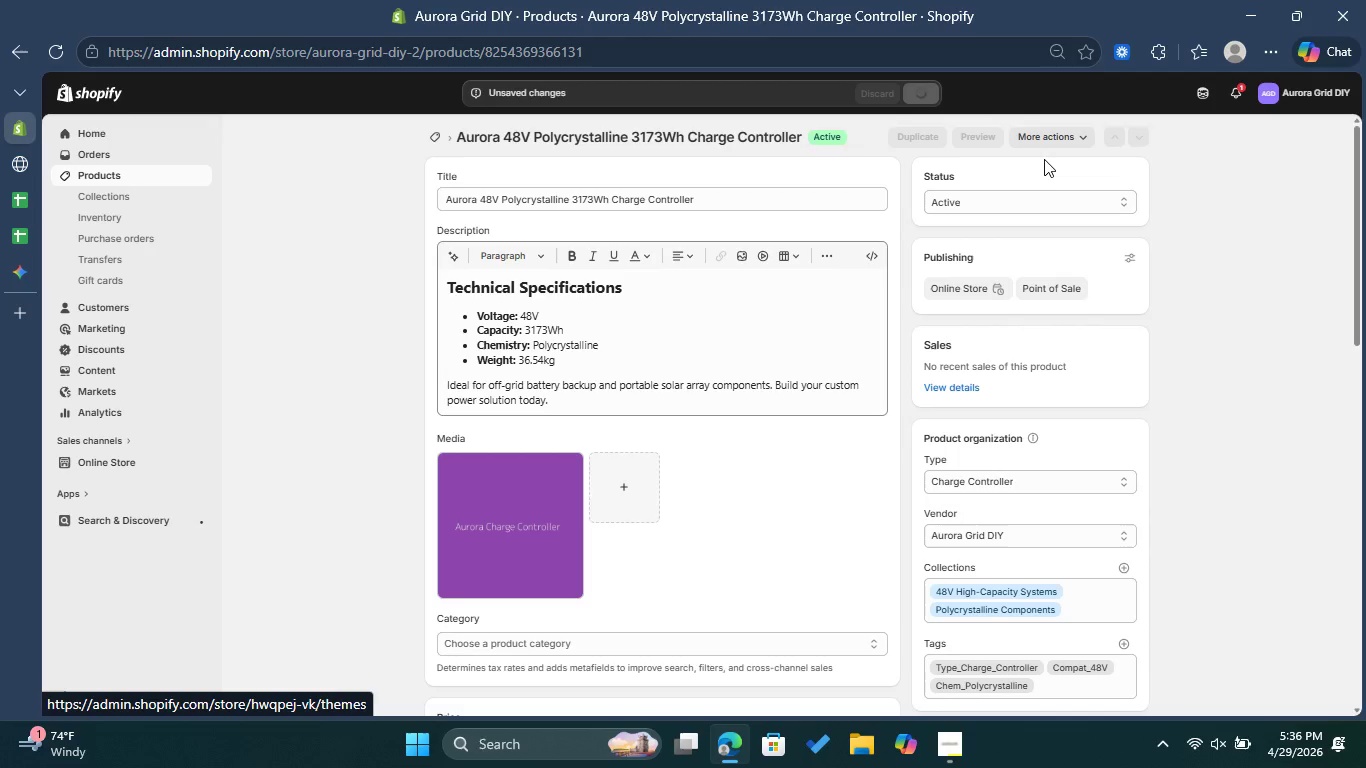 
left_click([1056, 137])
 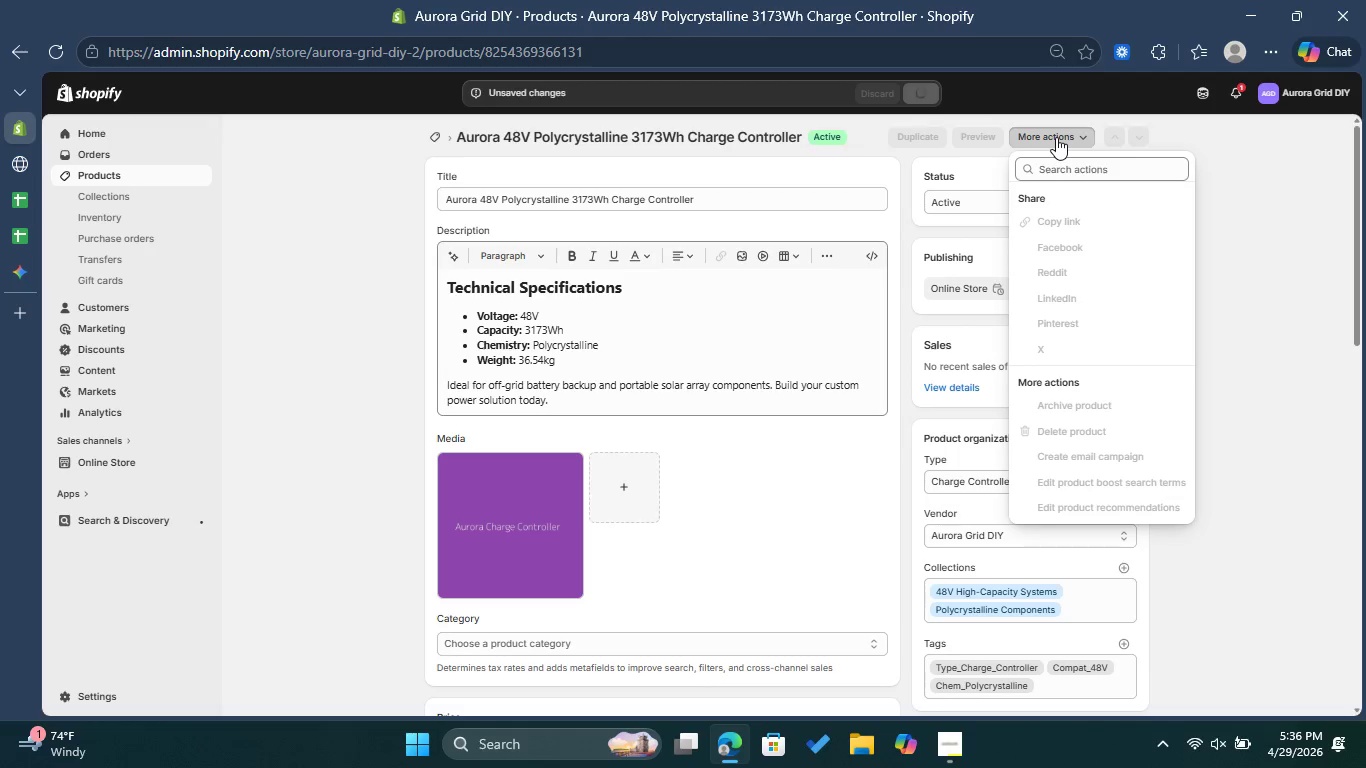 
left_click([1056, 137])
 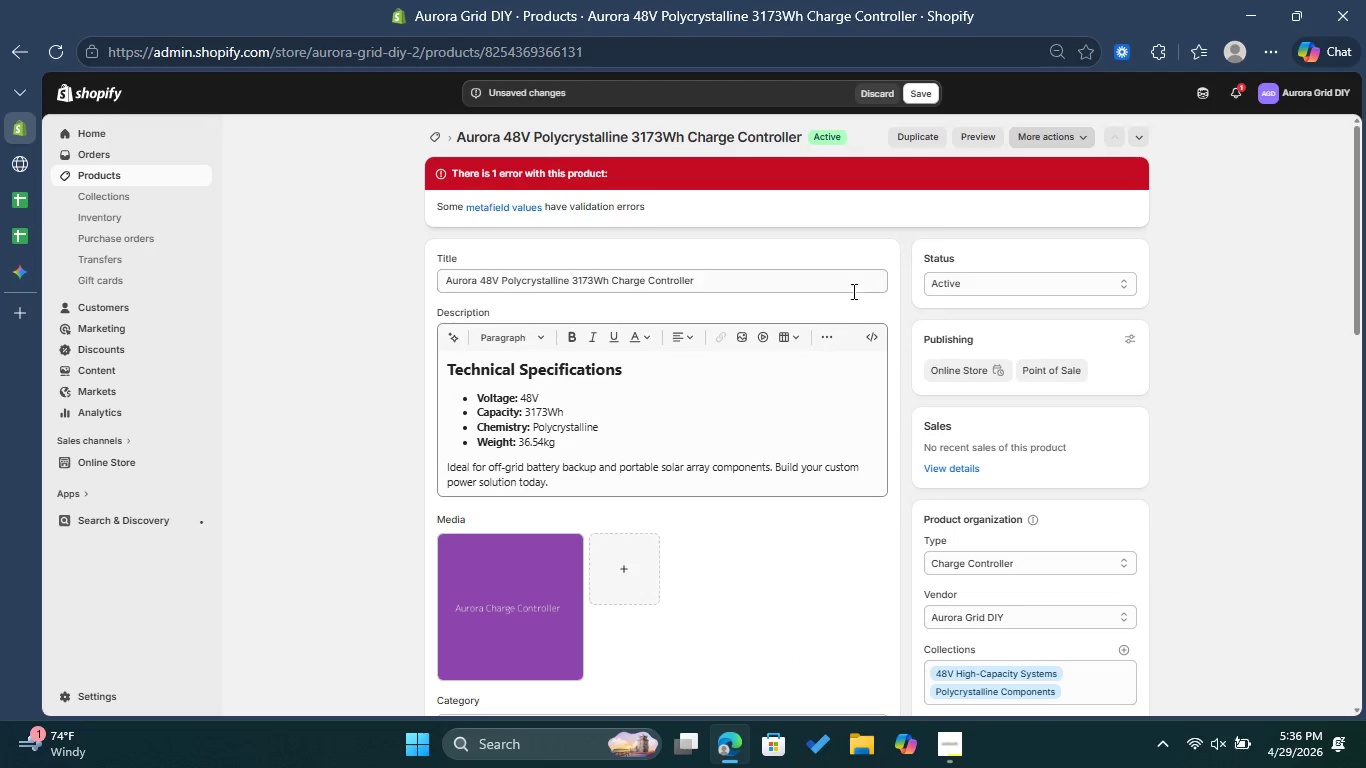 
scroll: coordinate [845, 293], scroll_direction: down, amount: 19.0
 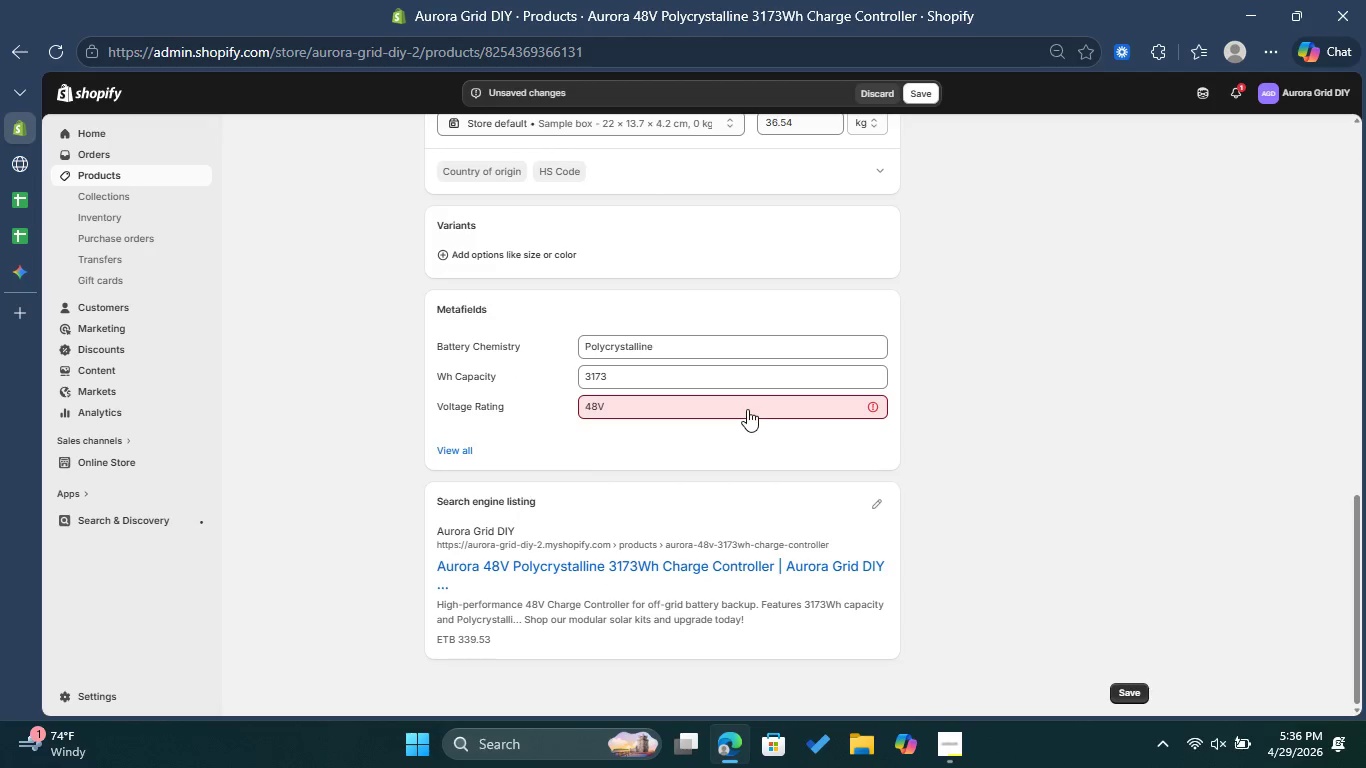 
left_click([746, 409])
 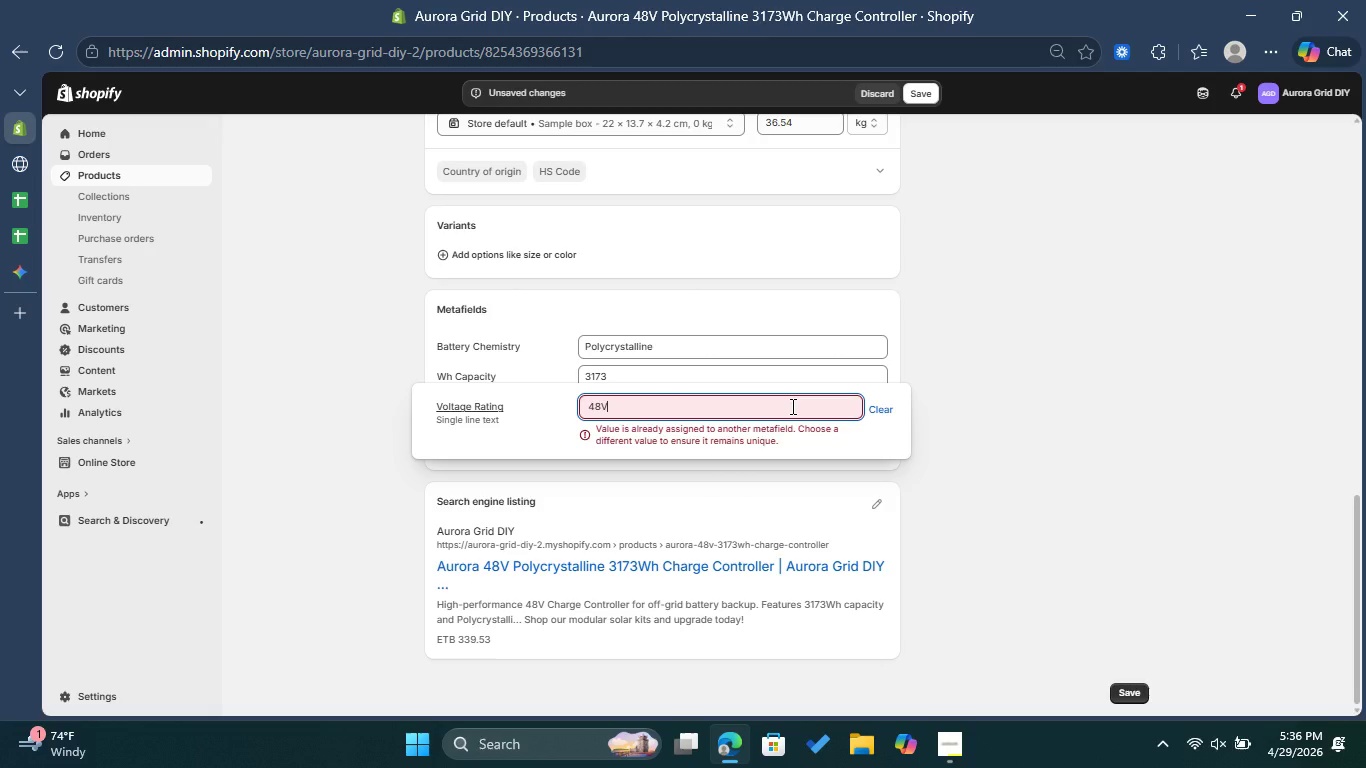 
wait(11.72)
 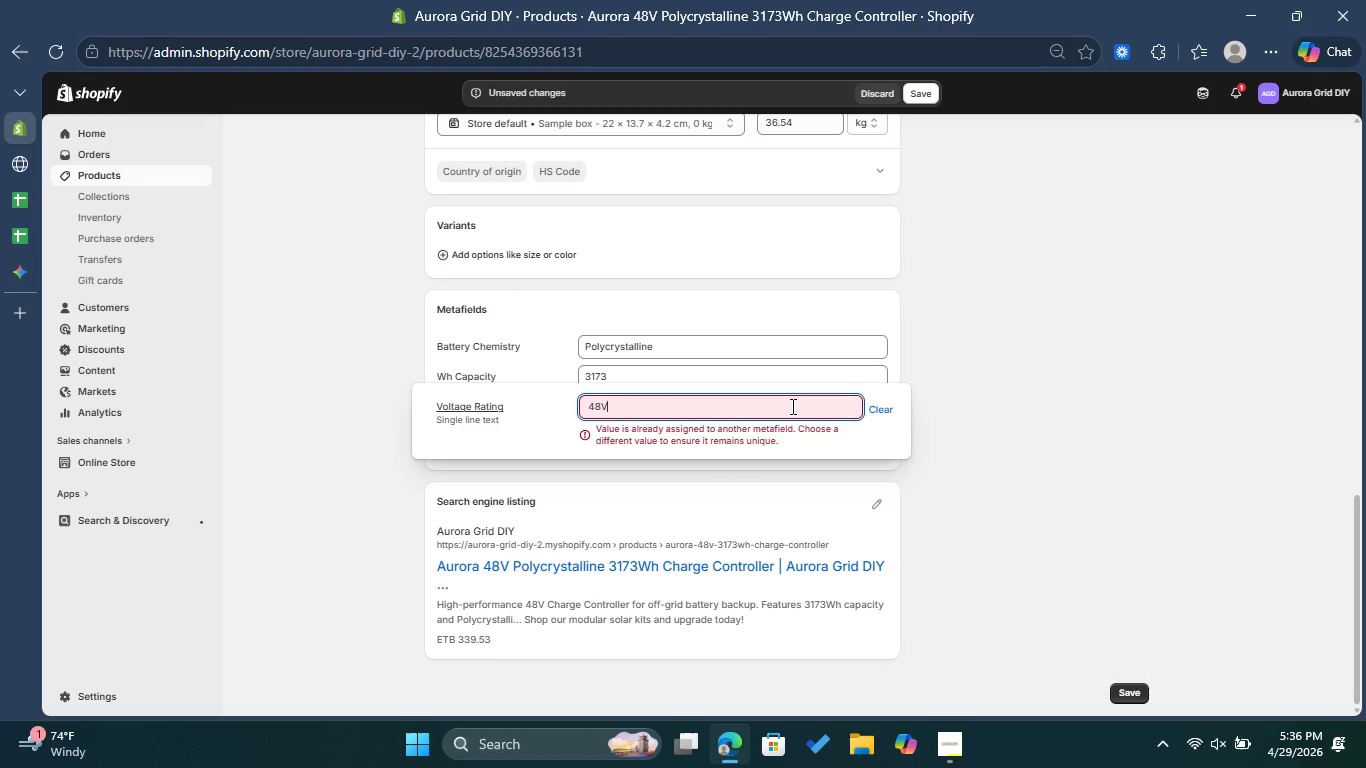 
left_click([85, 696])
 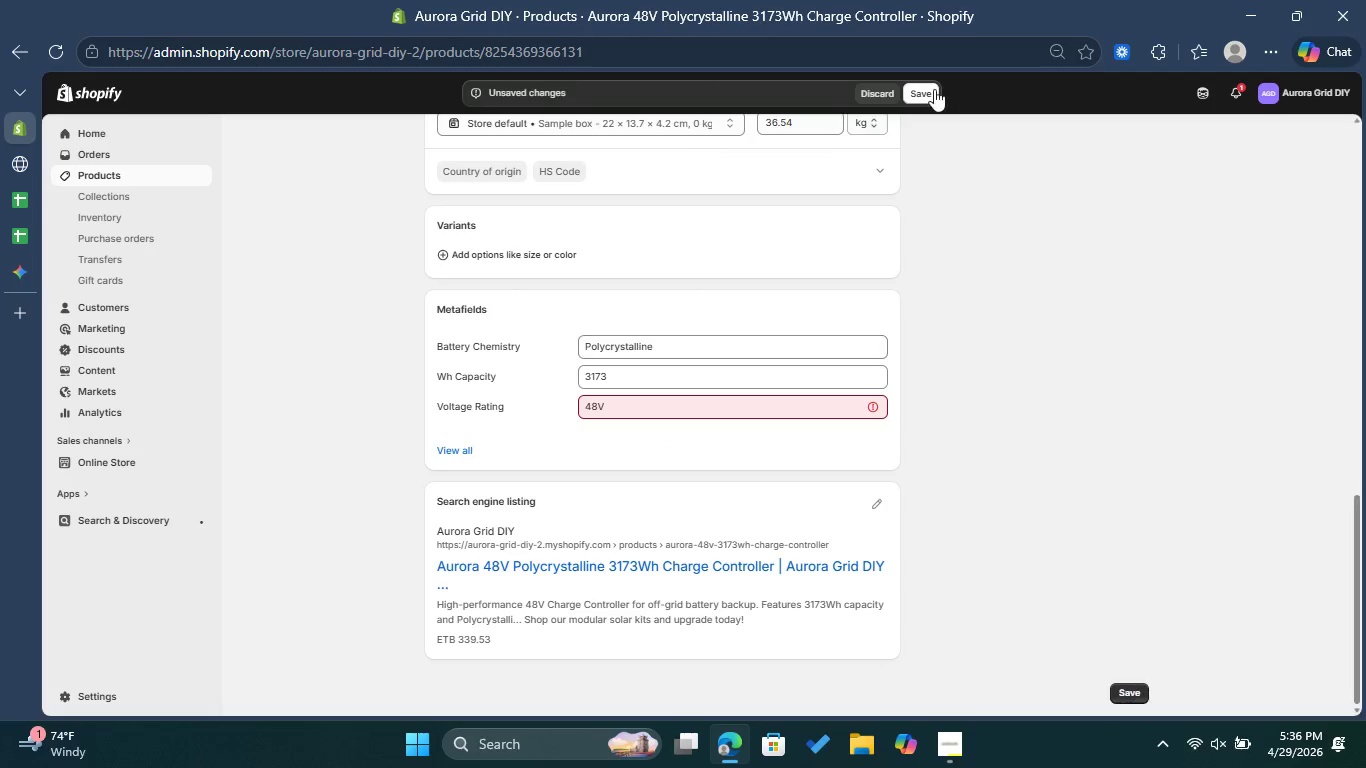 
left_click([878, 87])
 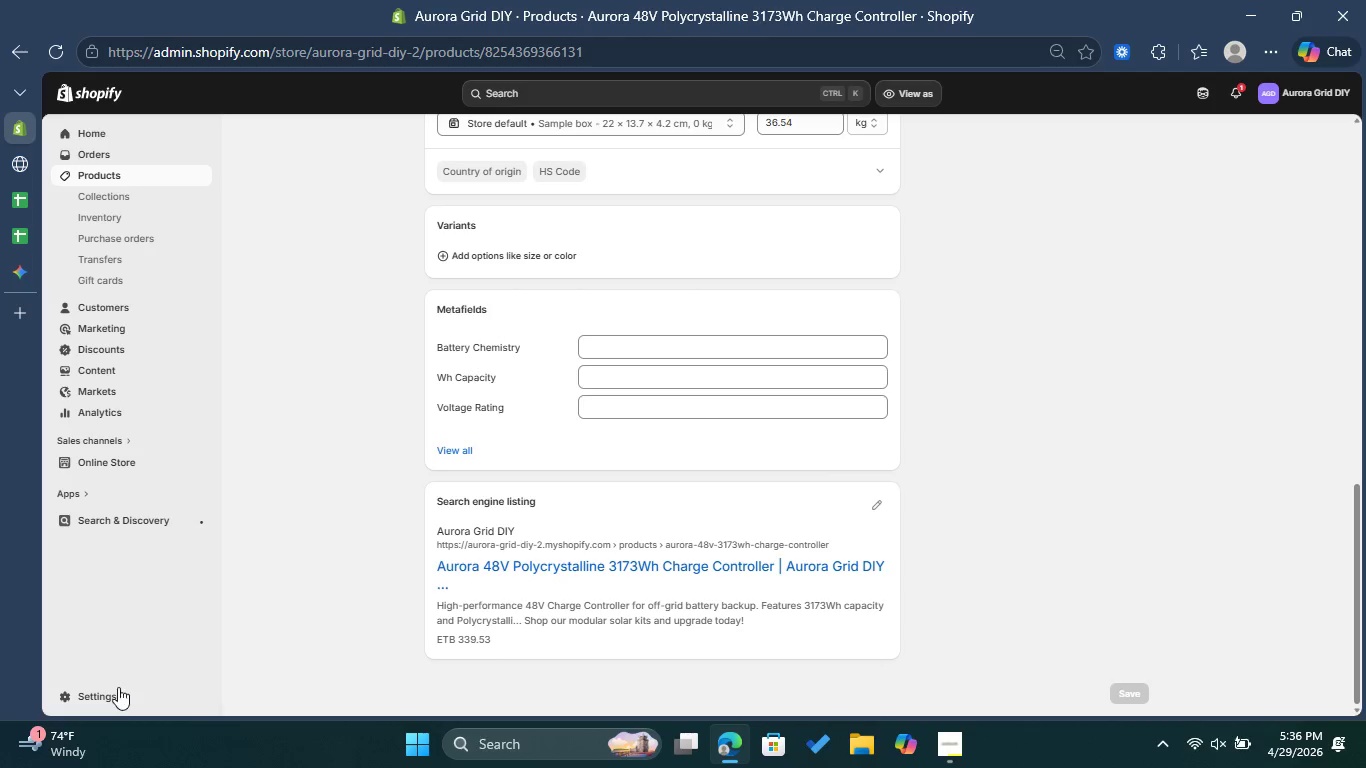 
left_click([112, 692])
 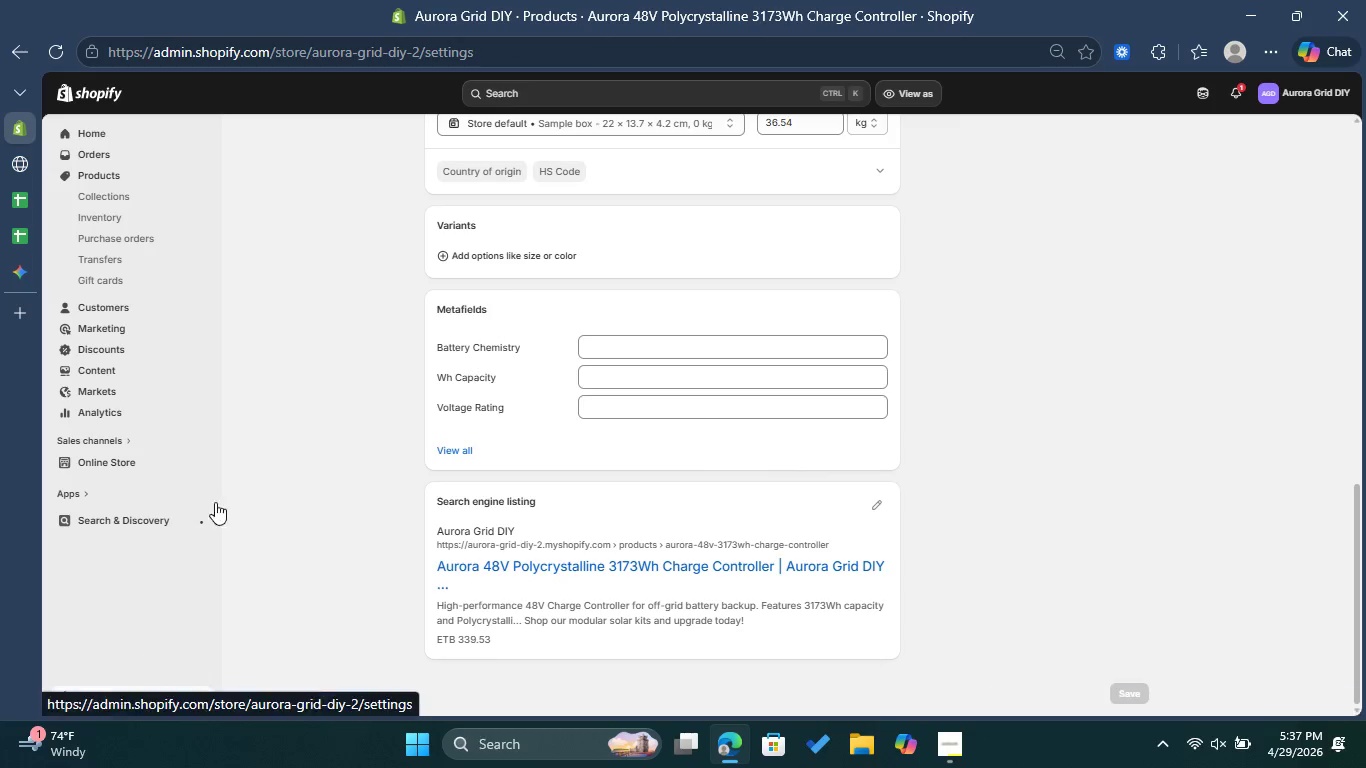 
mouse_move([391, 333])
 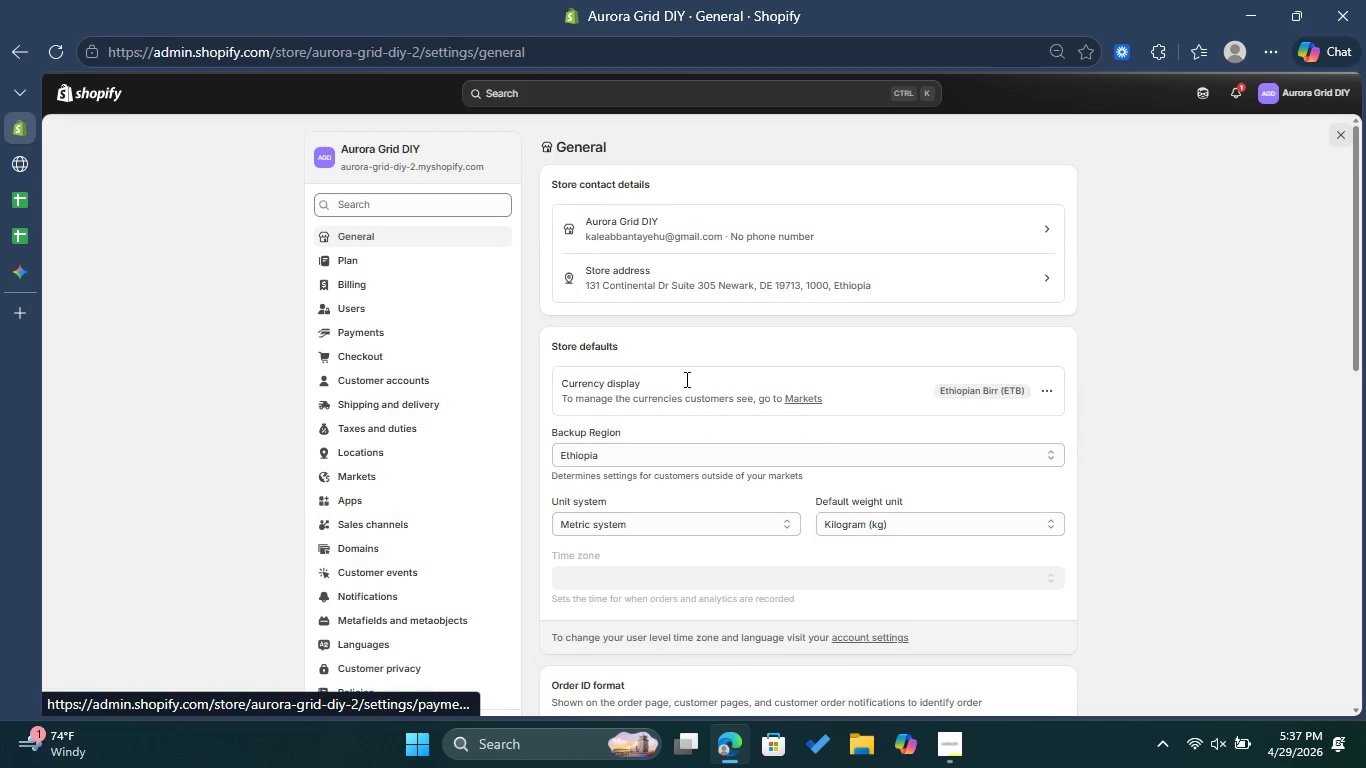 
scroll: coordinate [686, 379], scroll_direction: down, amount: 1.0
 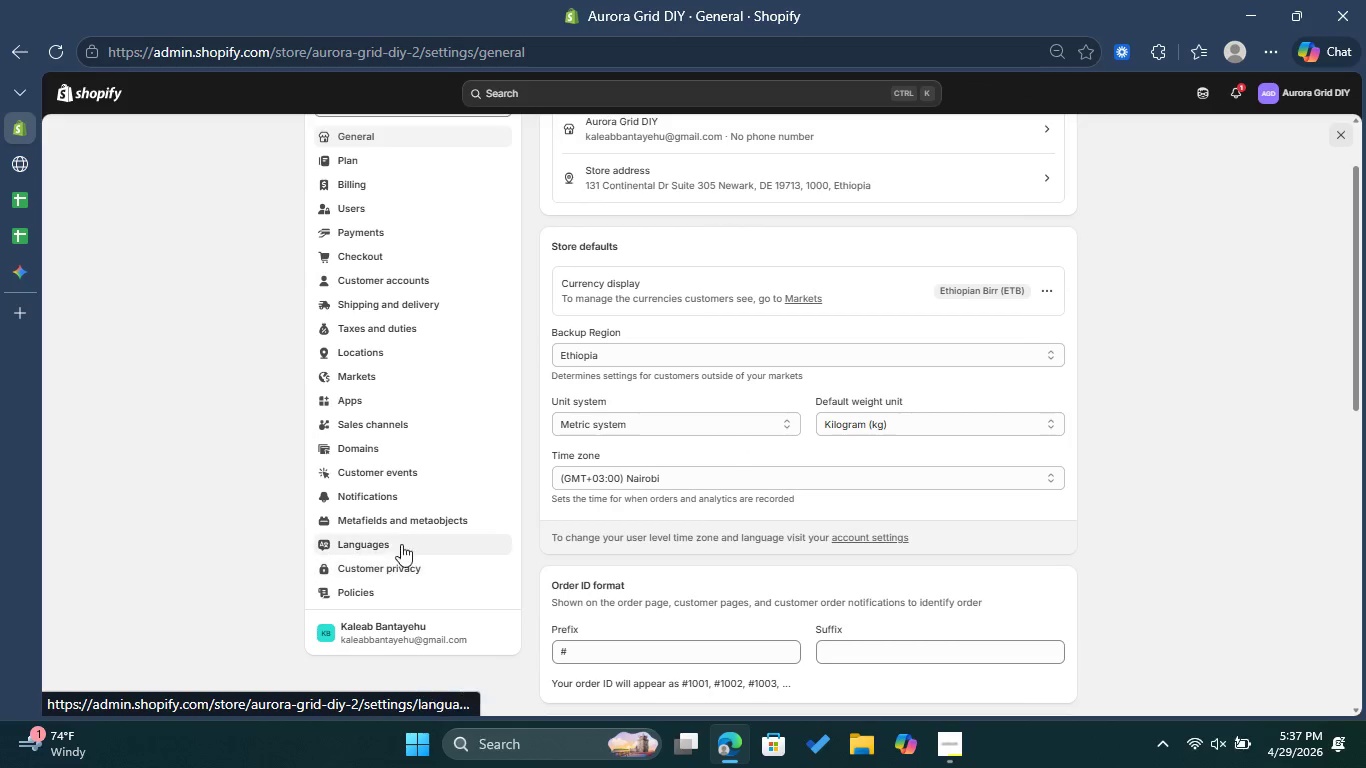 
left_click([407, 522])
 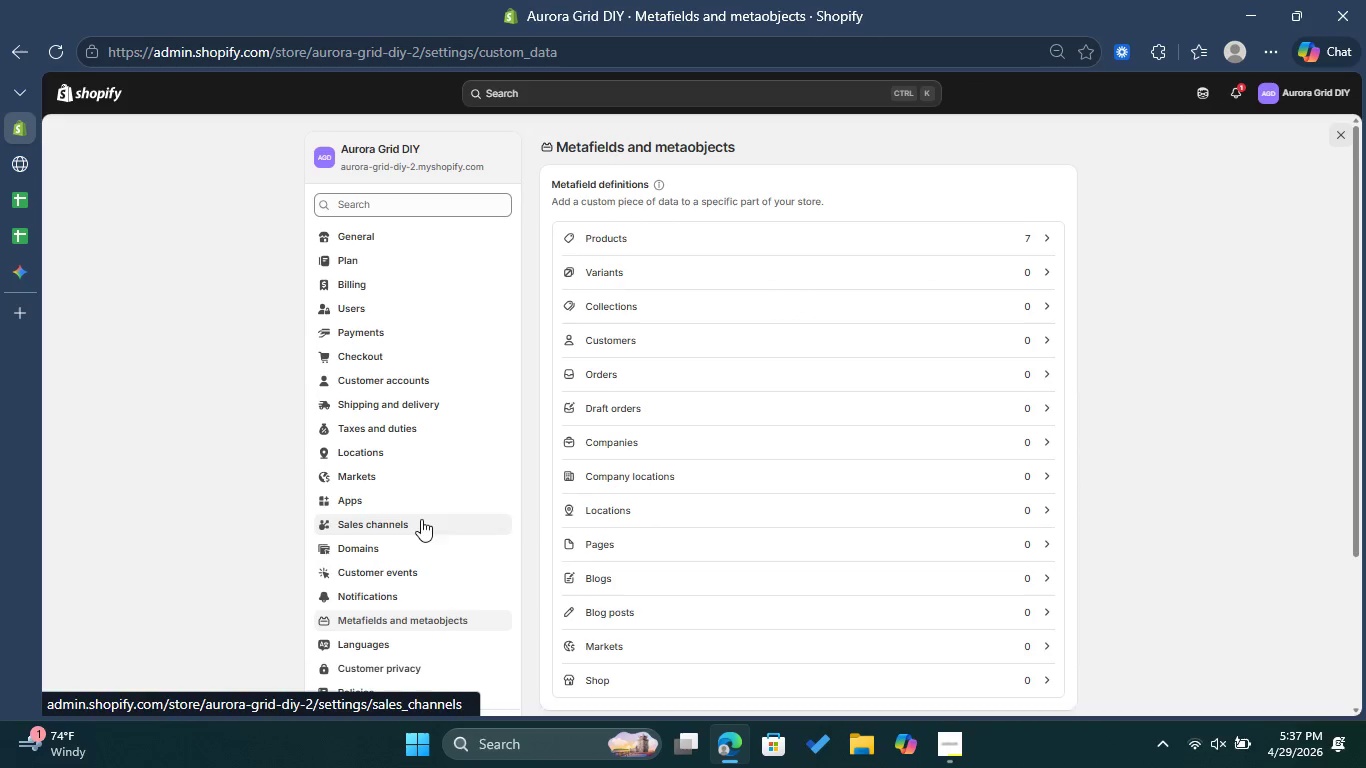 
left_click([628, 237])
 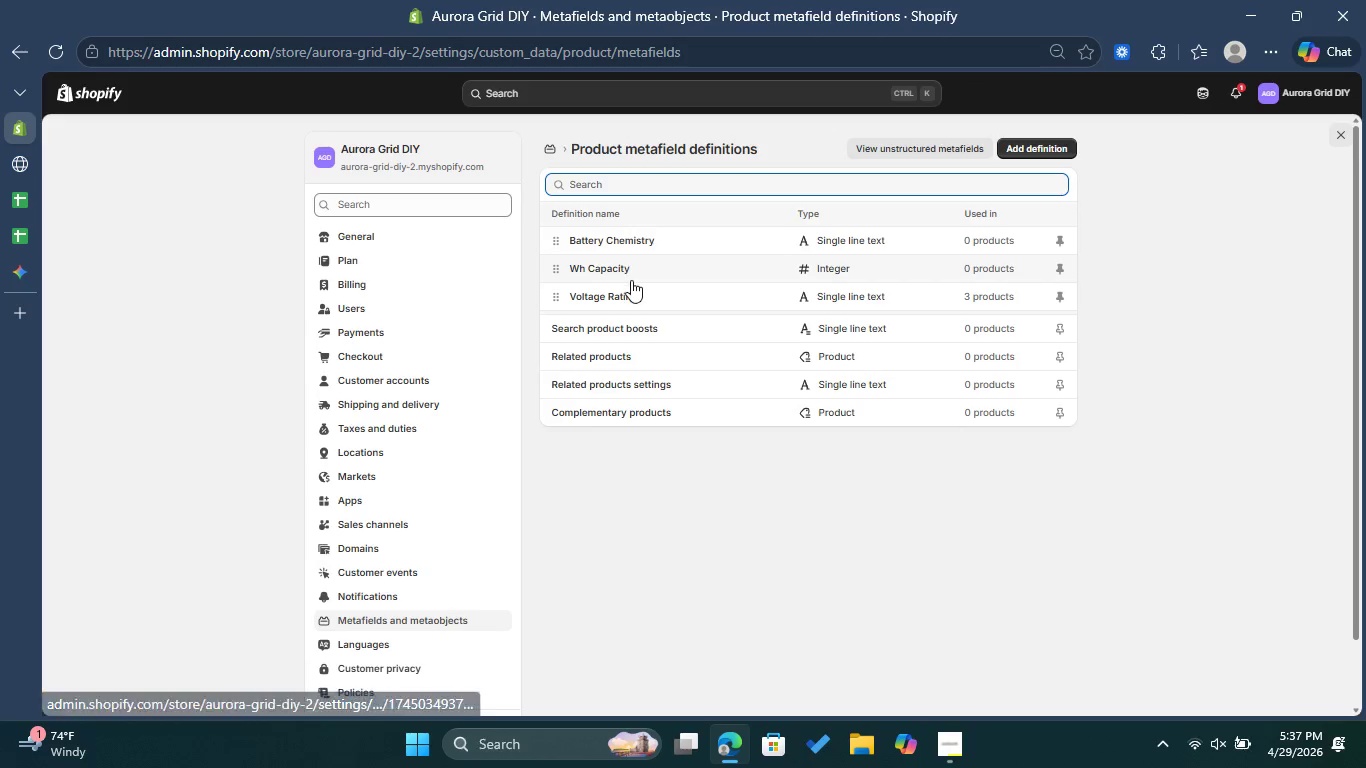 
left_click([631, 291])
 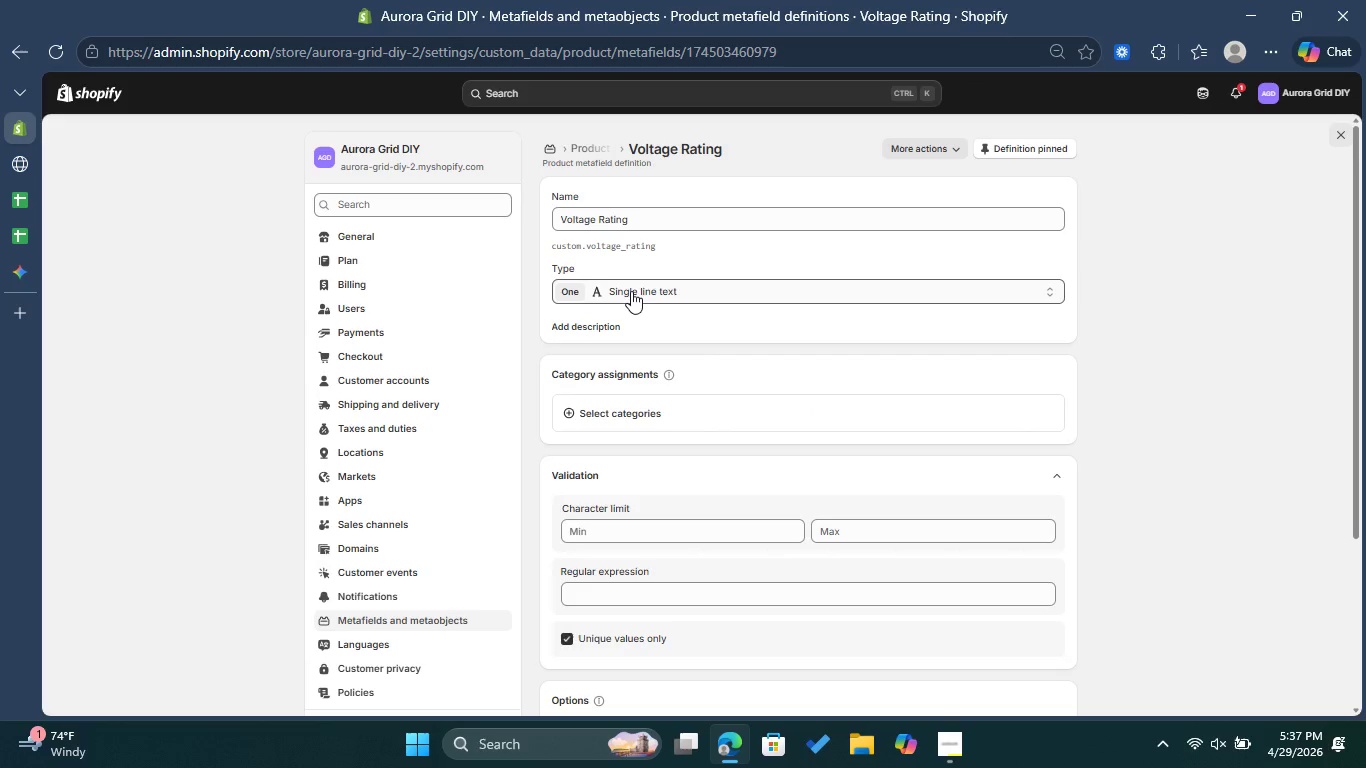 
scroll: coordinate [691, 434], scroll_direction: down, amount: 4.0
 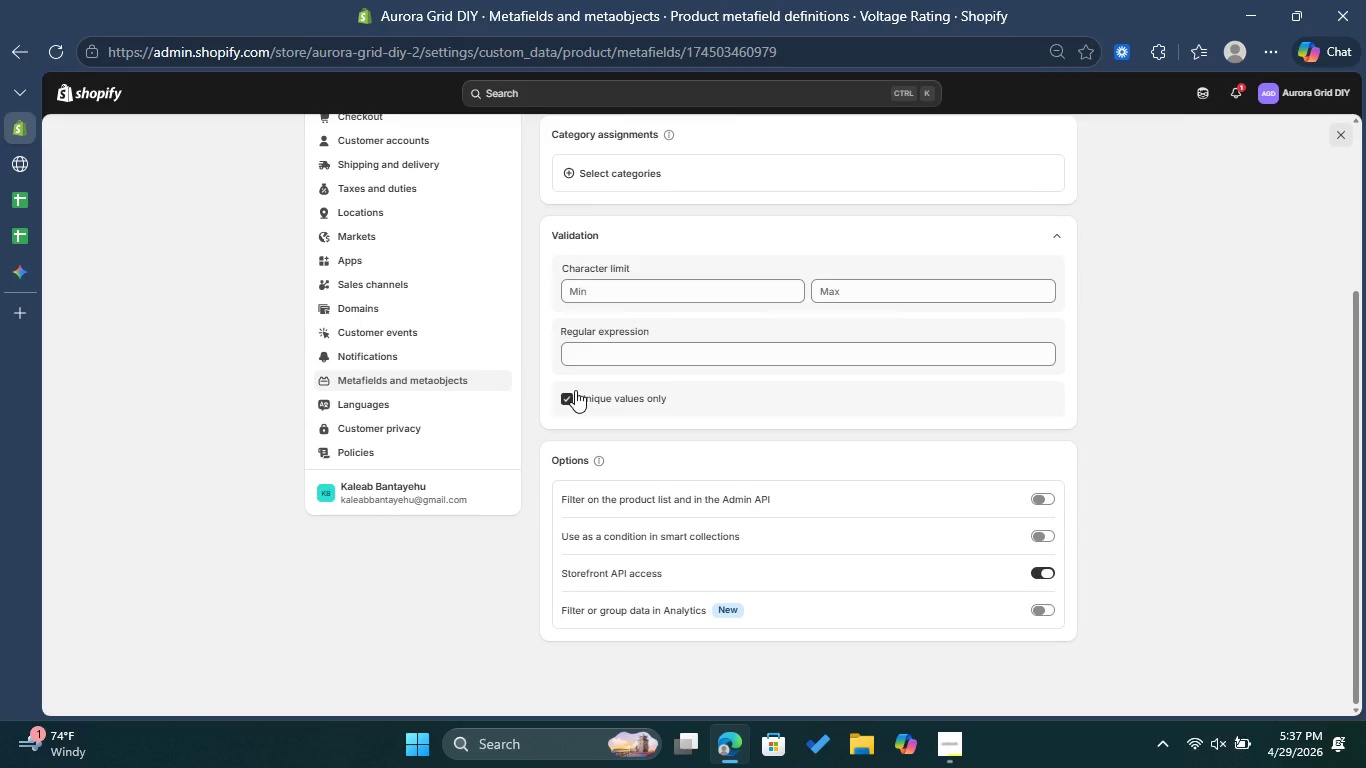 
left_click([575, 390])
 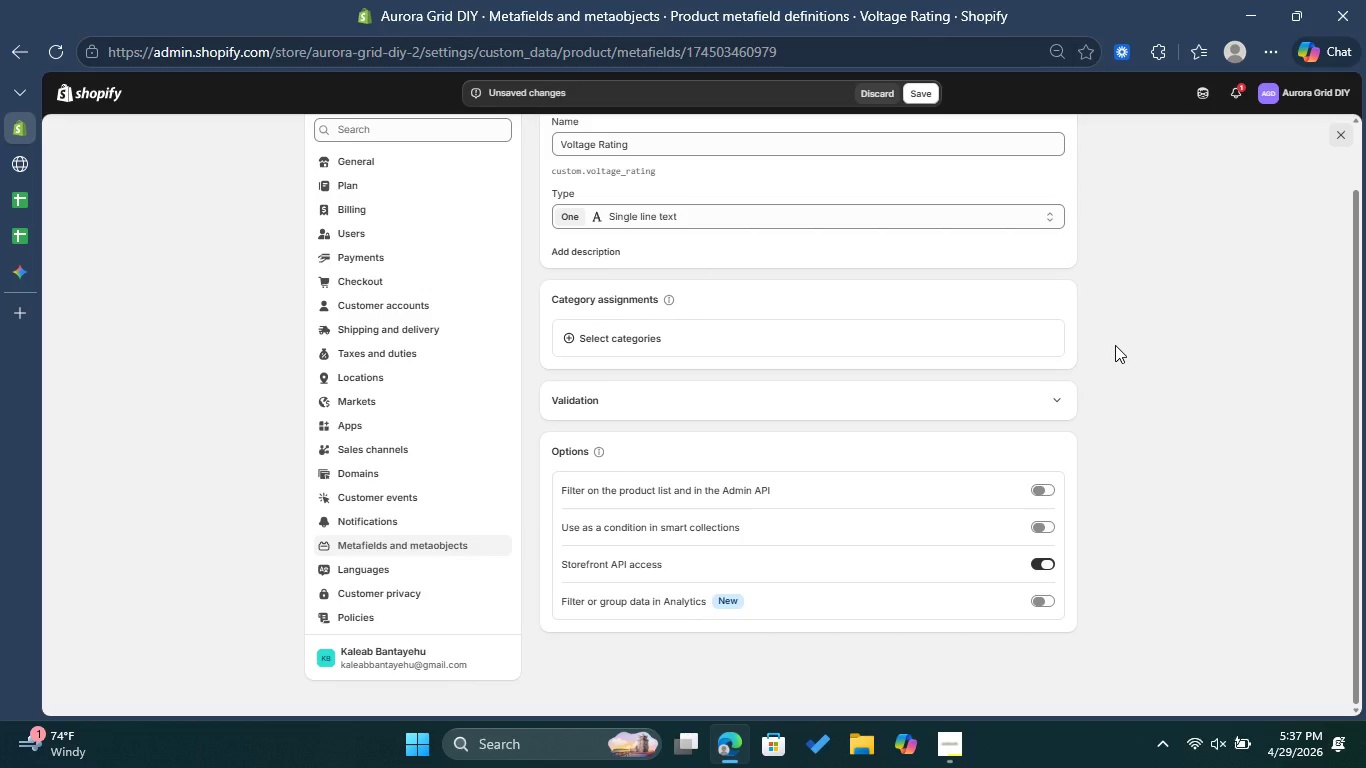 
scroll: coordinate [1115, 345], scroll_direction: up, amount: 1.0
 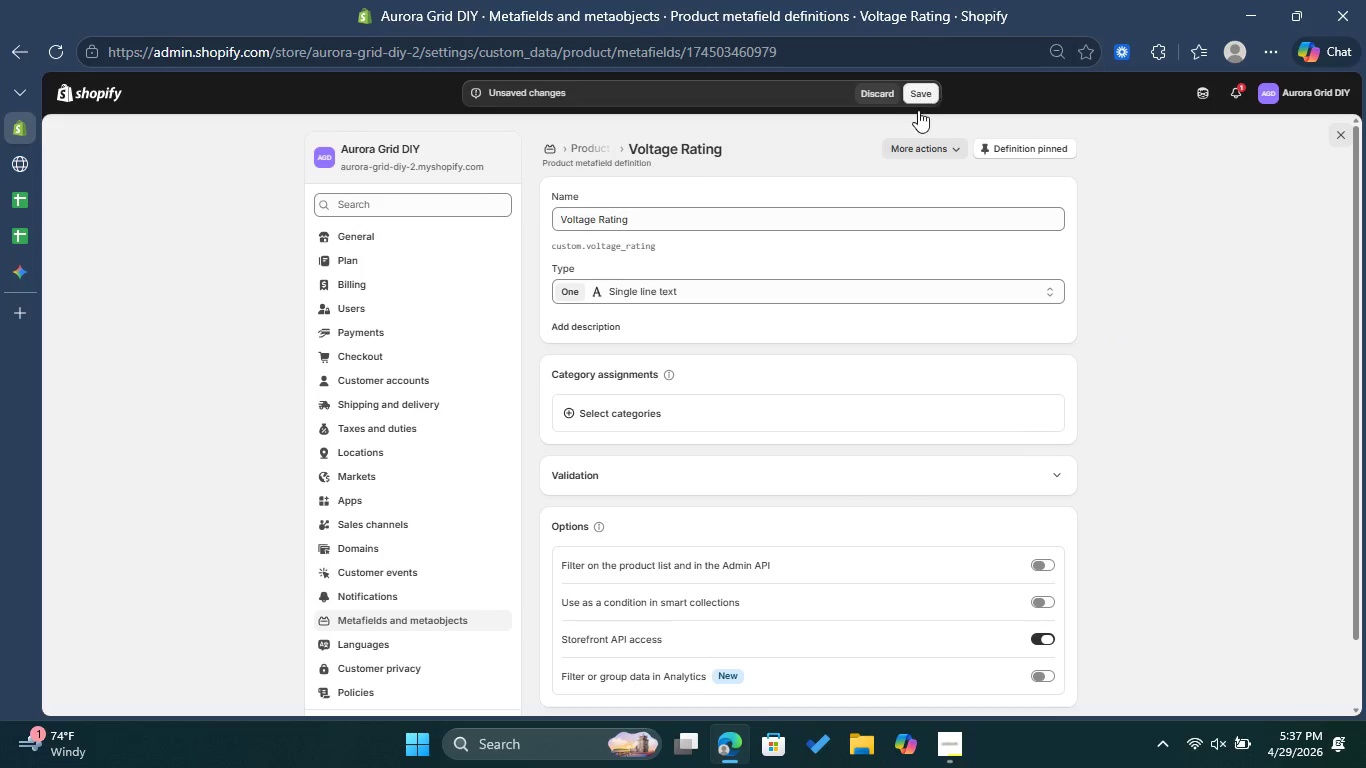 
left_click([625, 416])
 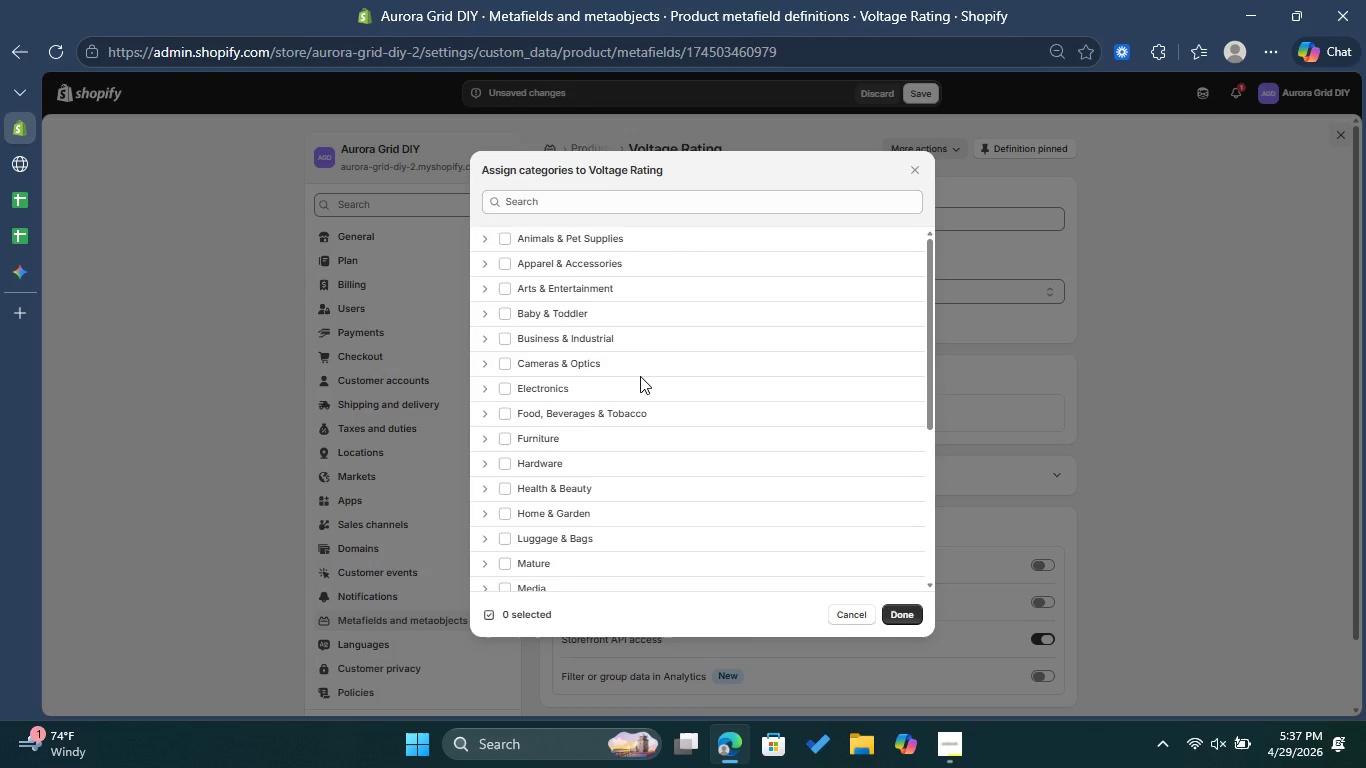 
scroll: coordinate [696, 352], scroll_direction: up, amount: 3.0
 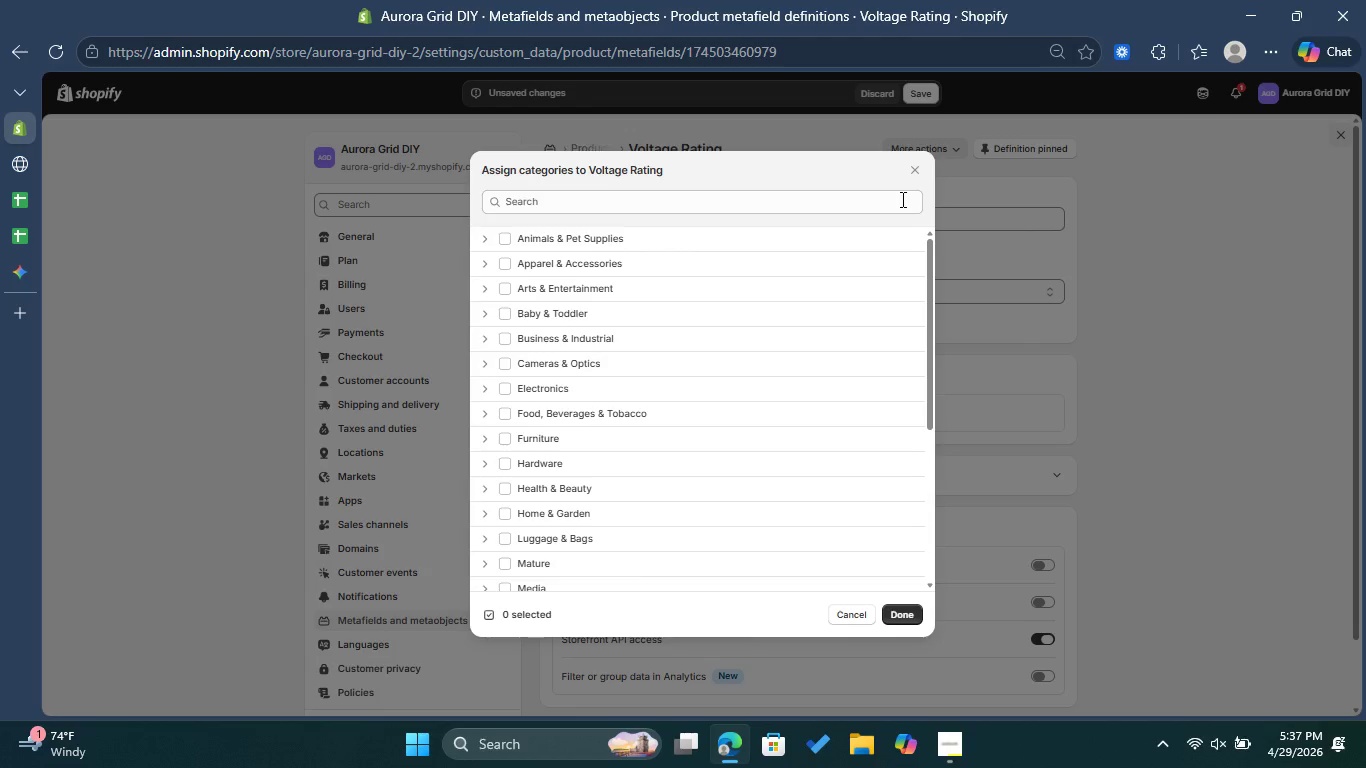 
scroll: coordinate [843, 291], scroll_direction: down, amount: 6.0
 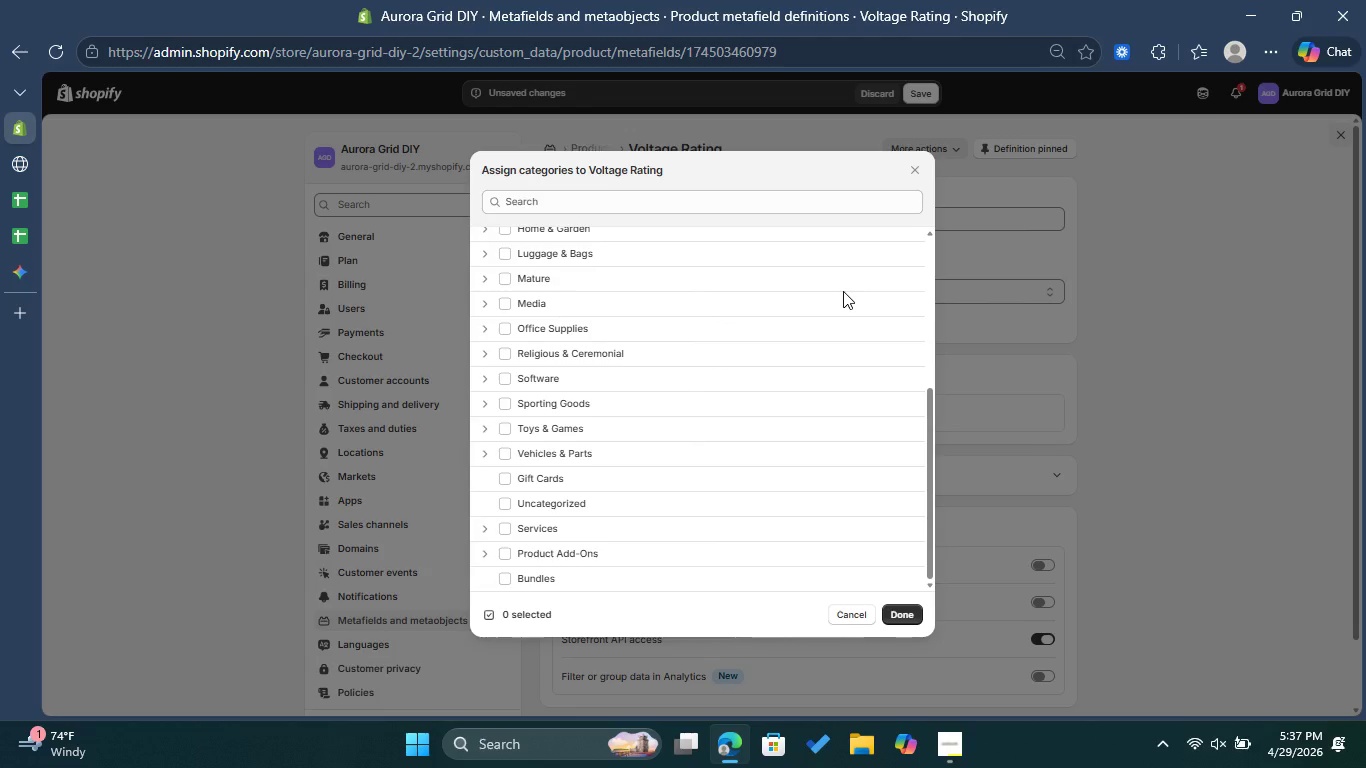 
scroll: coordinate [843, 291], scroll_direction: up, amount: 8.0
 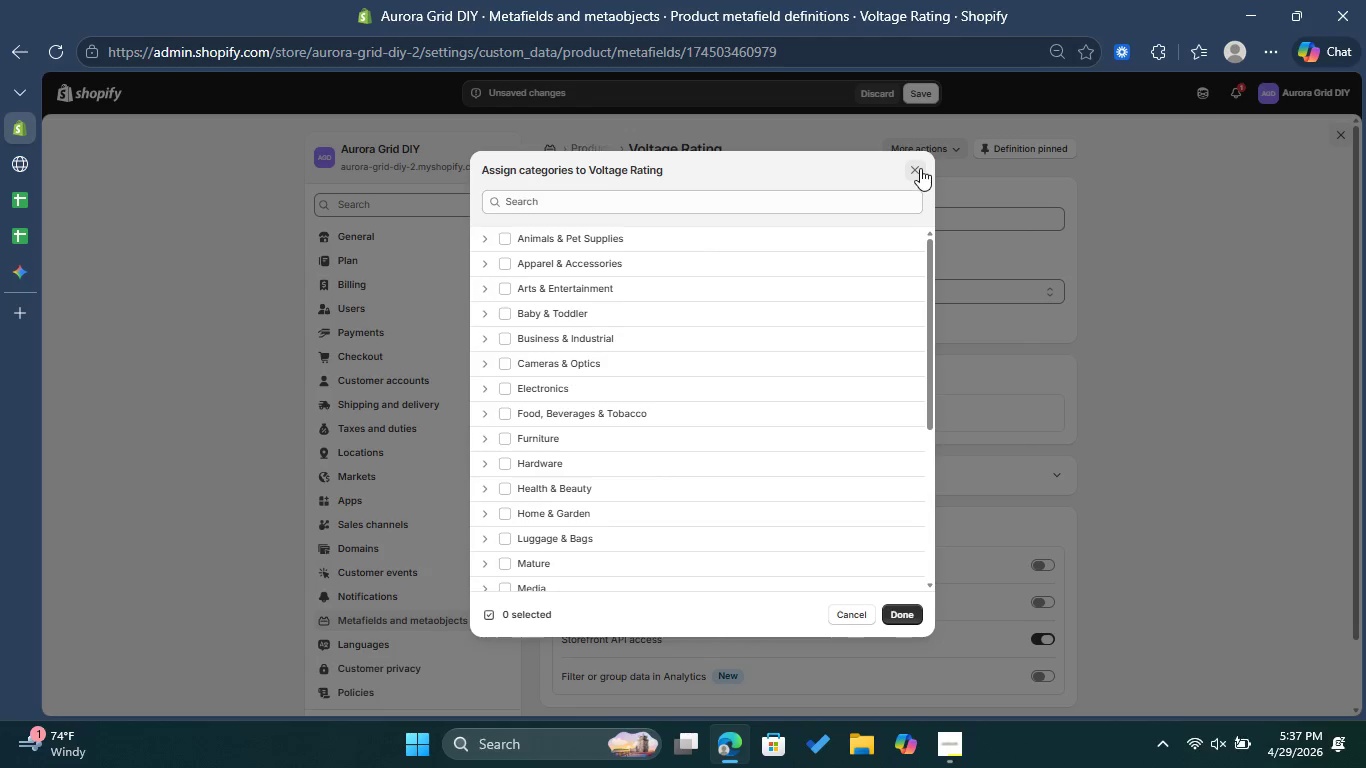 
left_click([920, 168])
 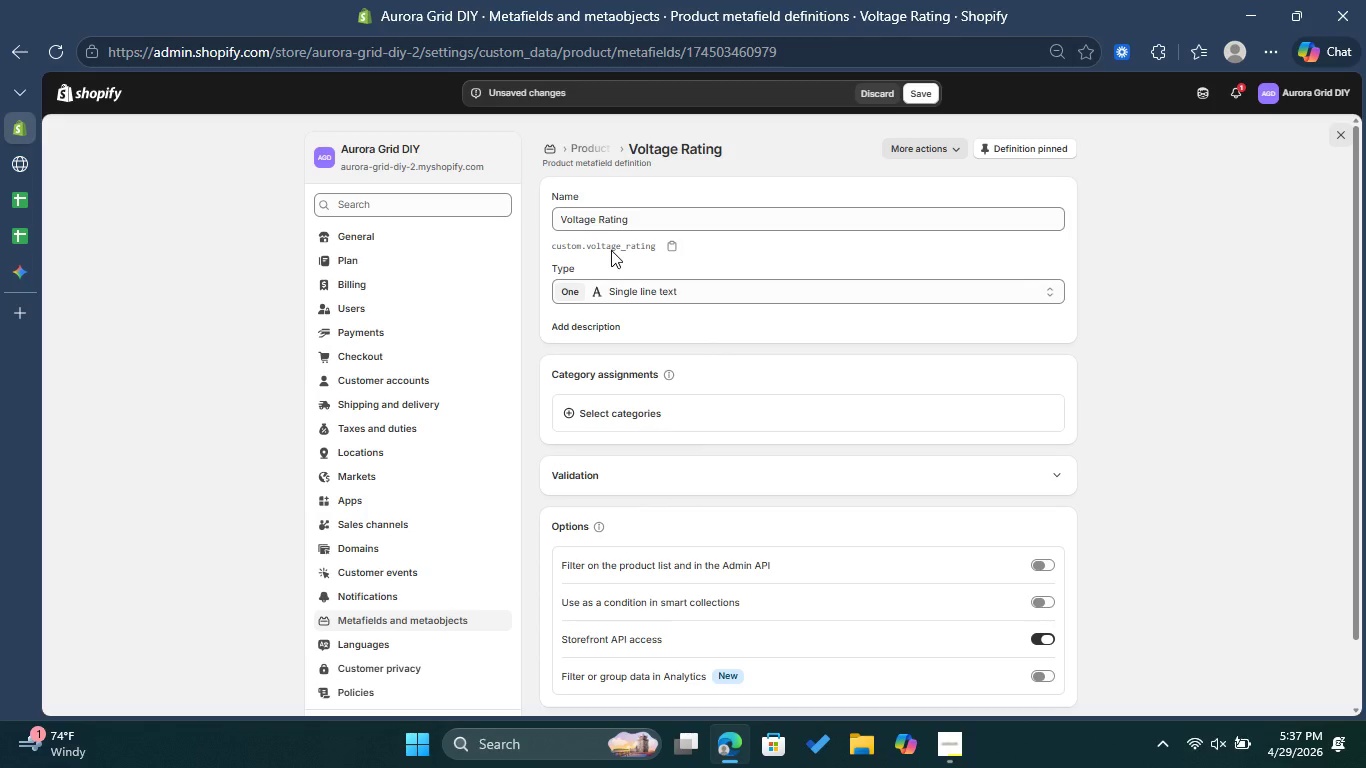 
left_click([917, 100])
 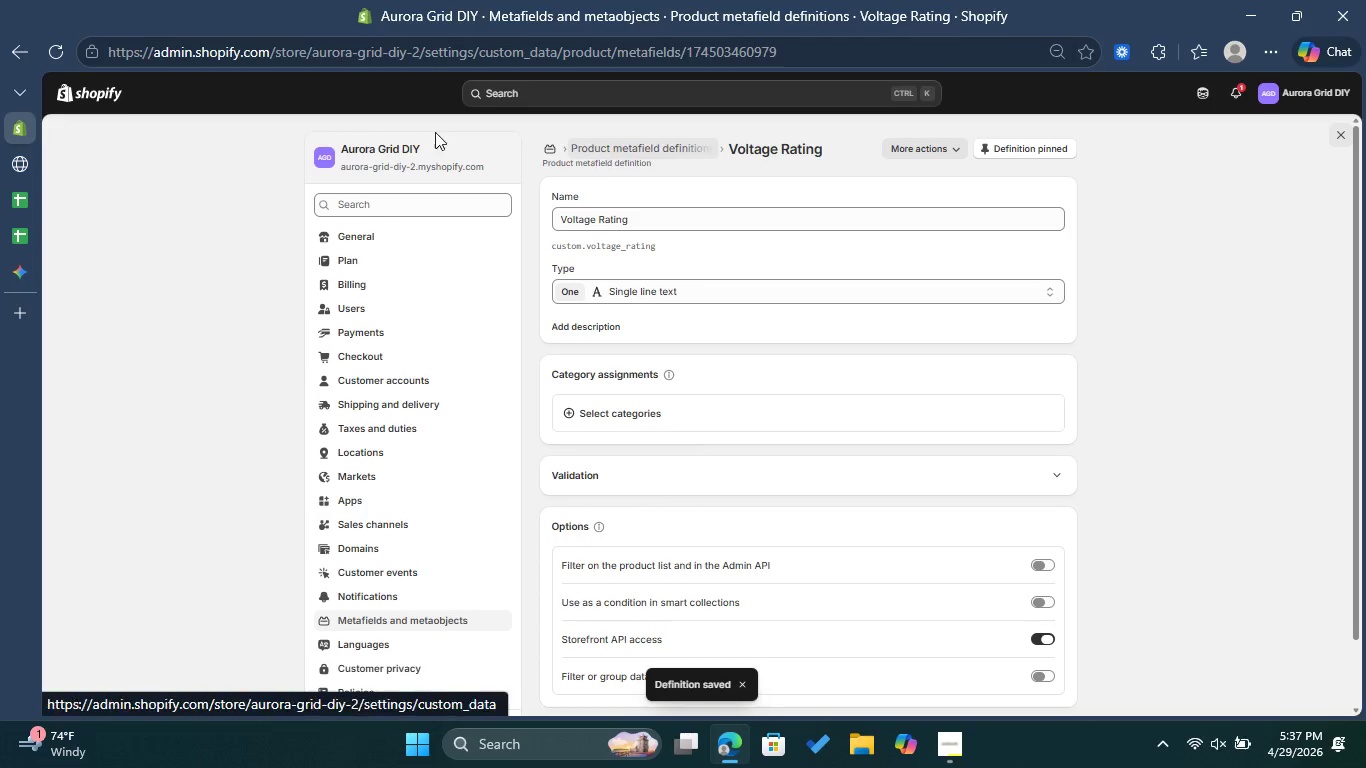 
left_click([75, 99])
 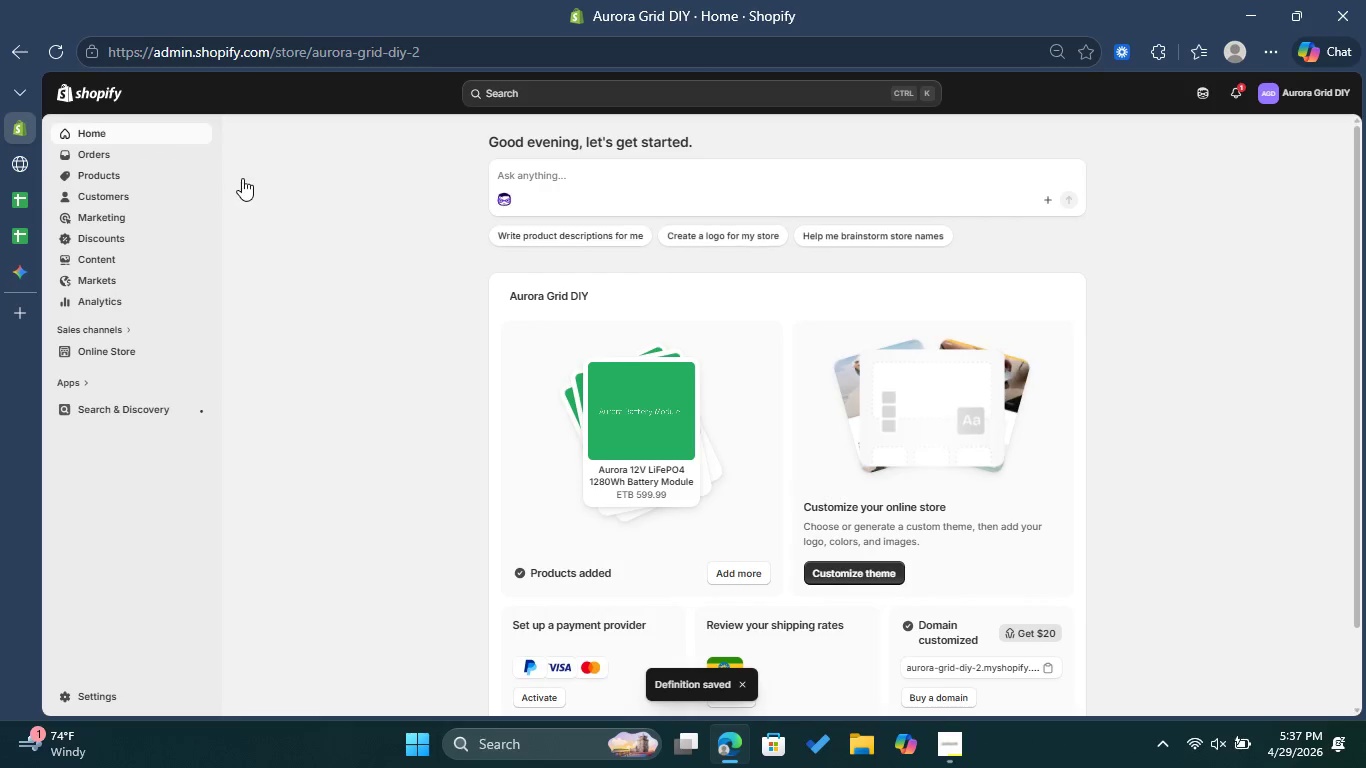 
left_click([115, 169])
 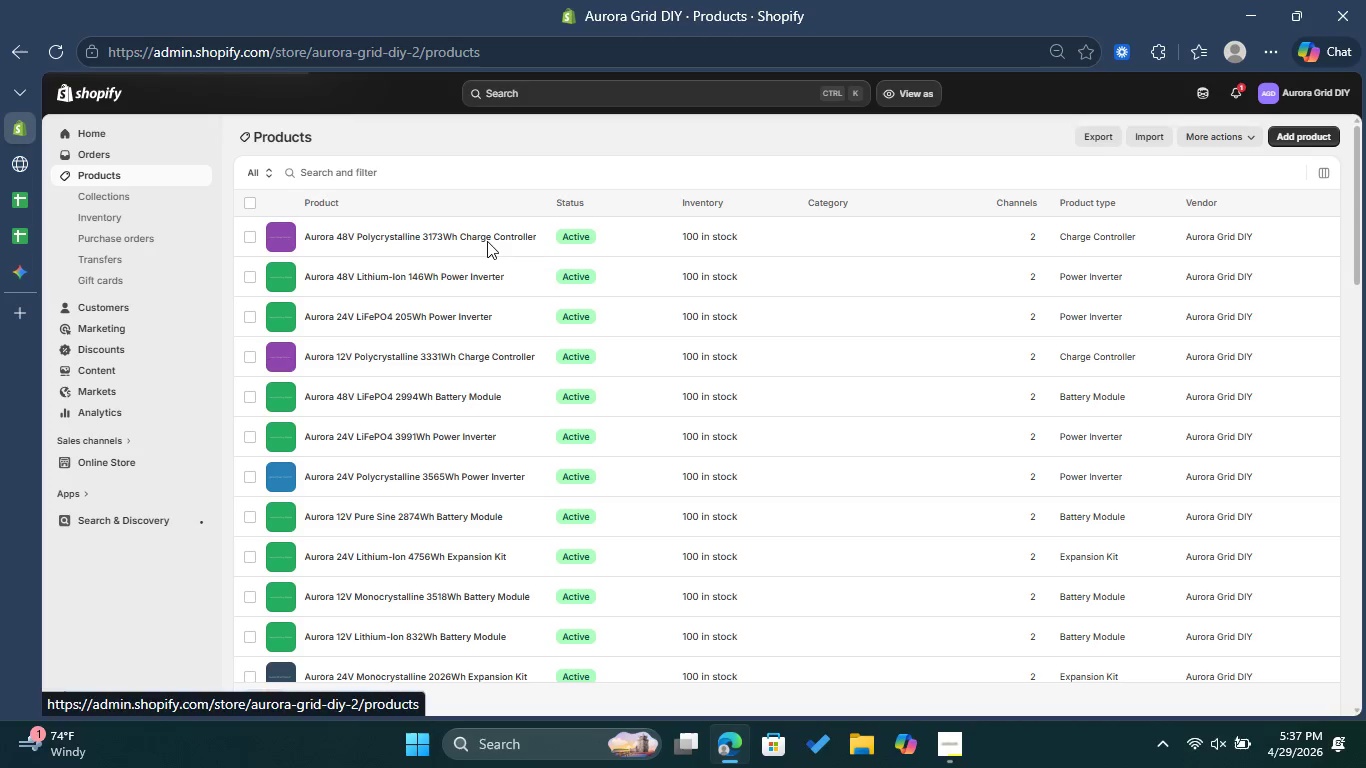 
wait(7.28)
 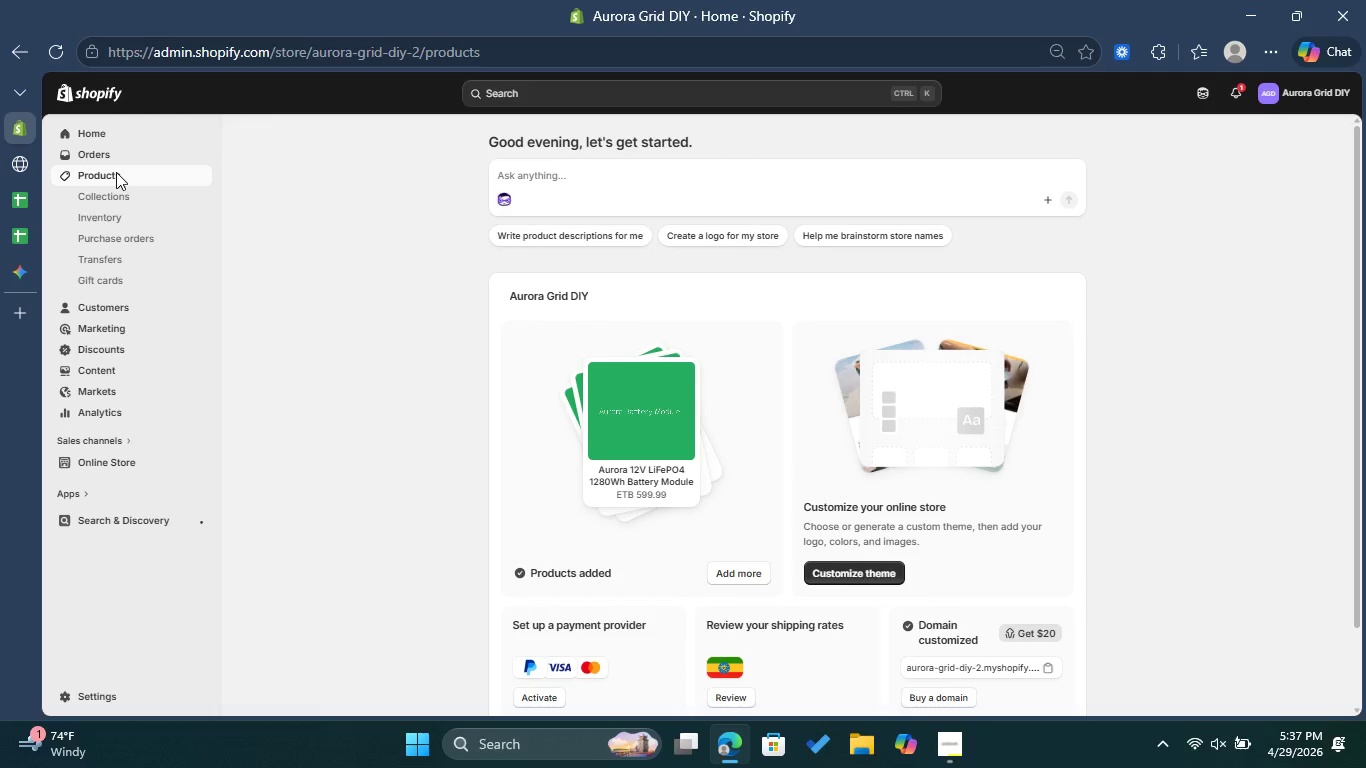 
left_click([474, 239])
 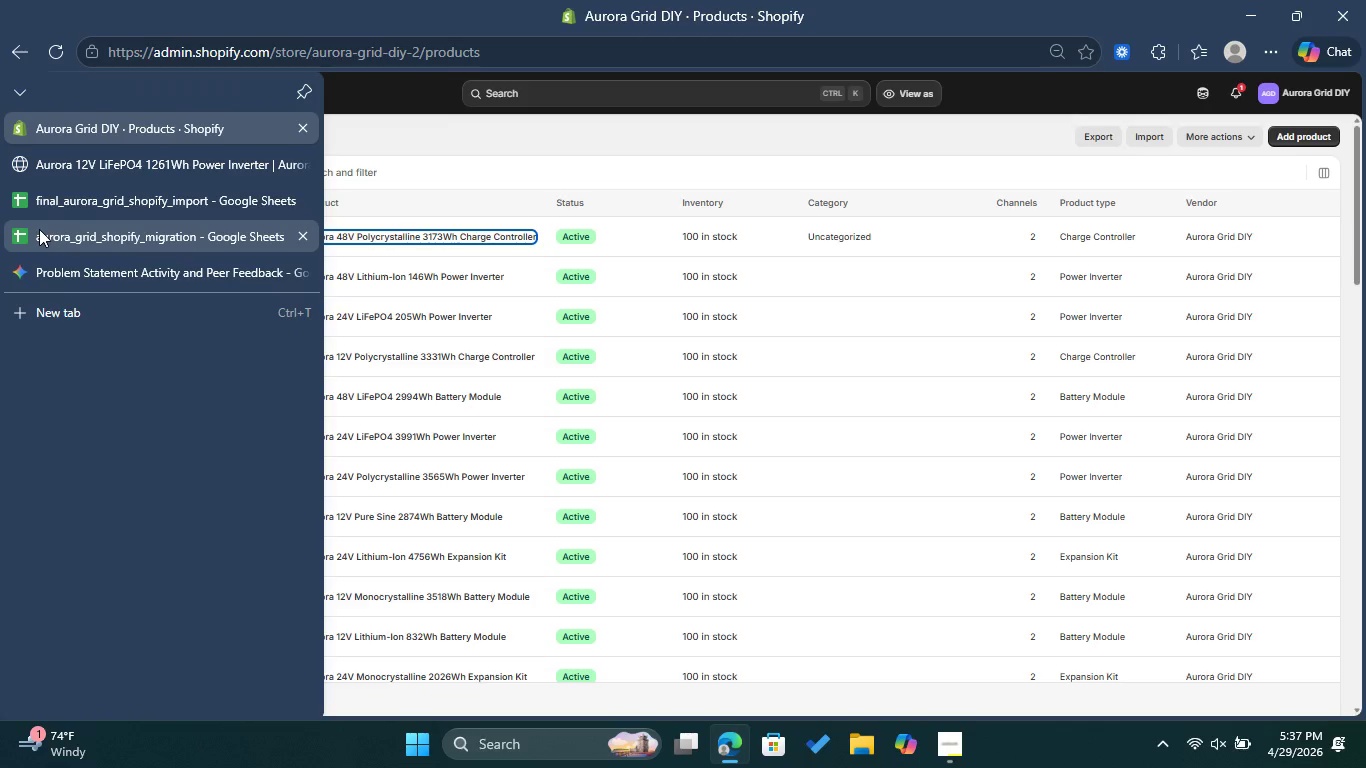 
left_click([39, 229])
 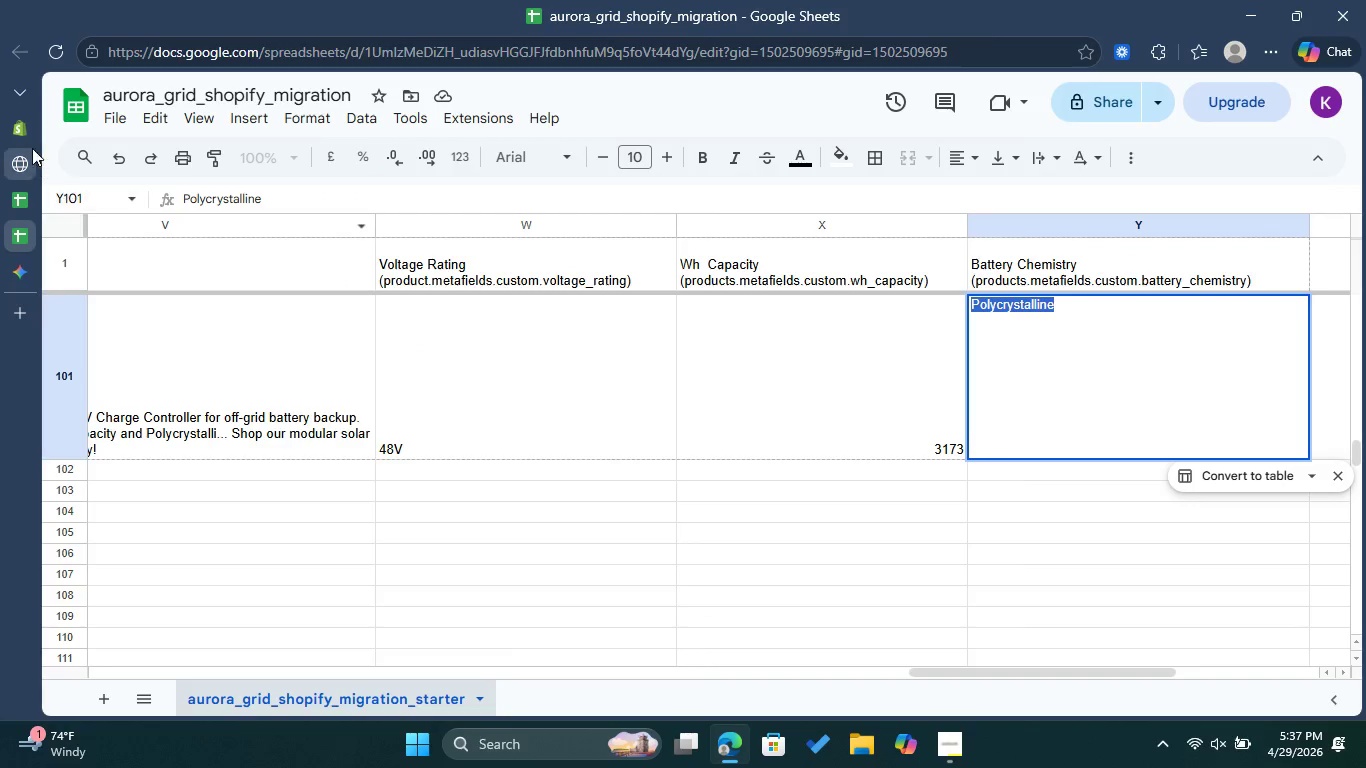 
left_click([33, 135])
 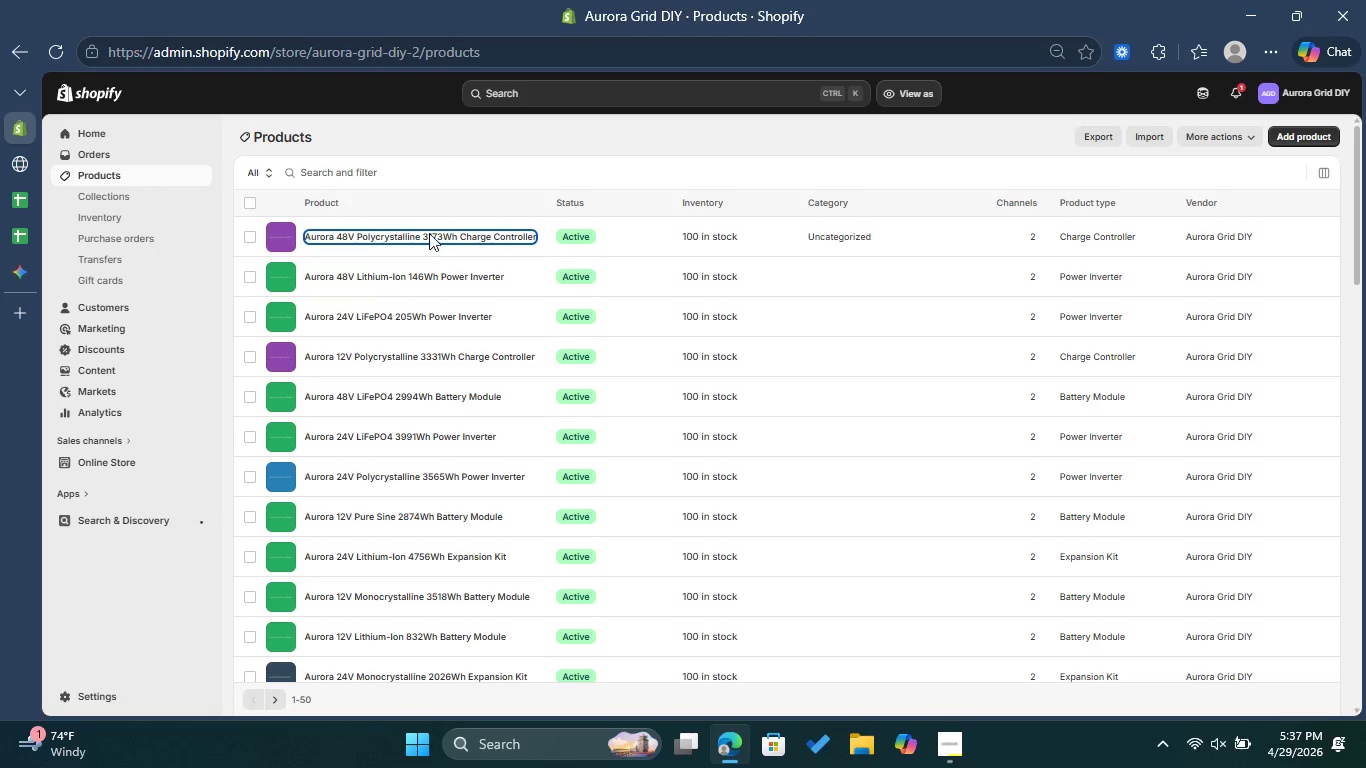 
left_click([429, 233])
 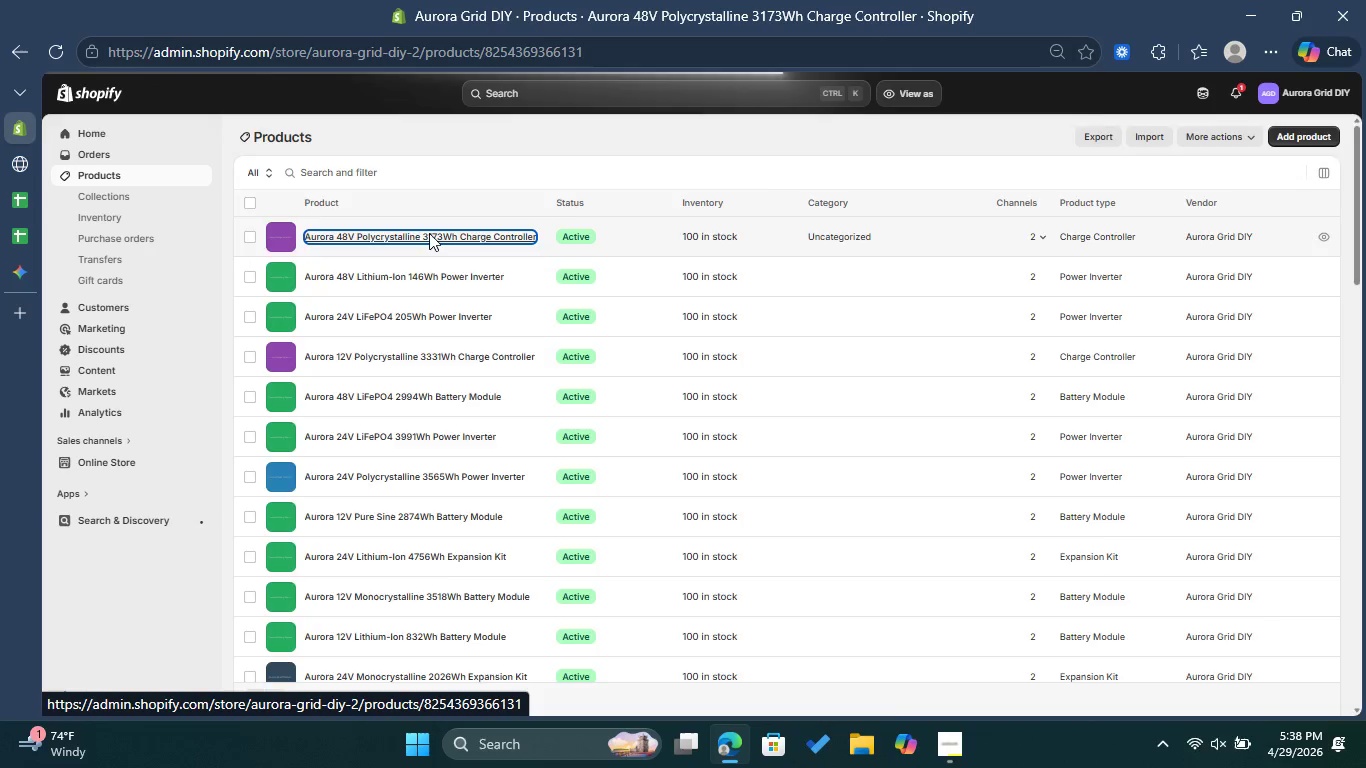 
wait(5.22)
 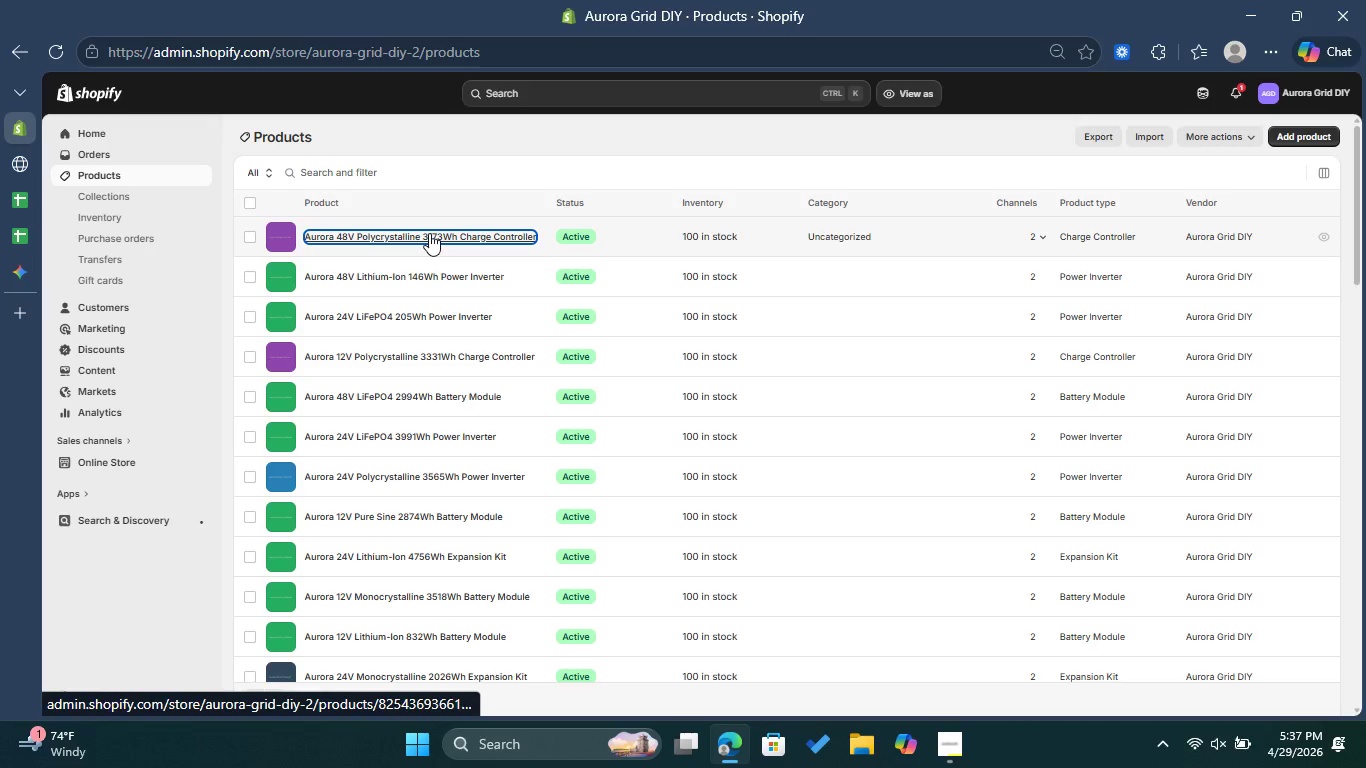 
scroll: coordinate [741, 455], scroll_direction: down, amount: 17.0
 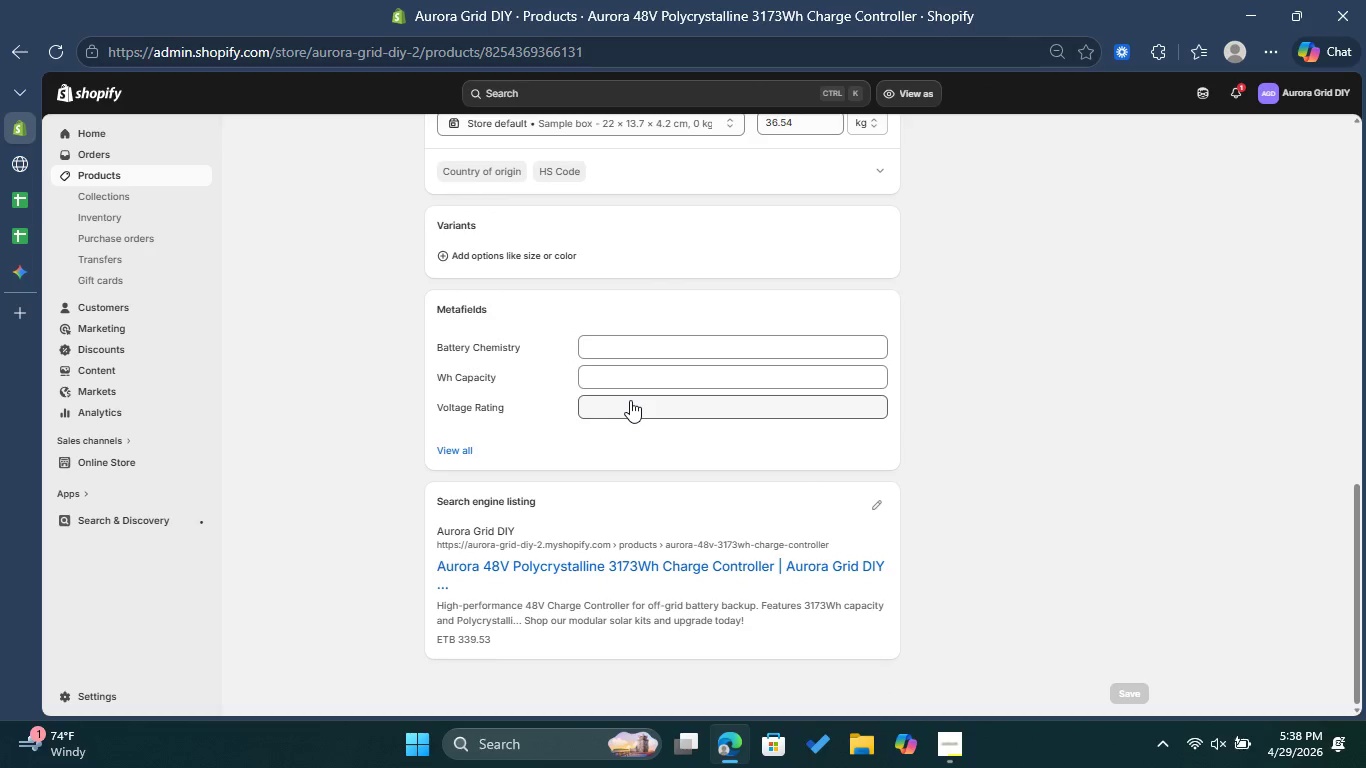 
left_click([627, 397])
 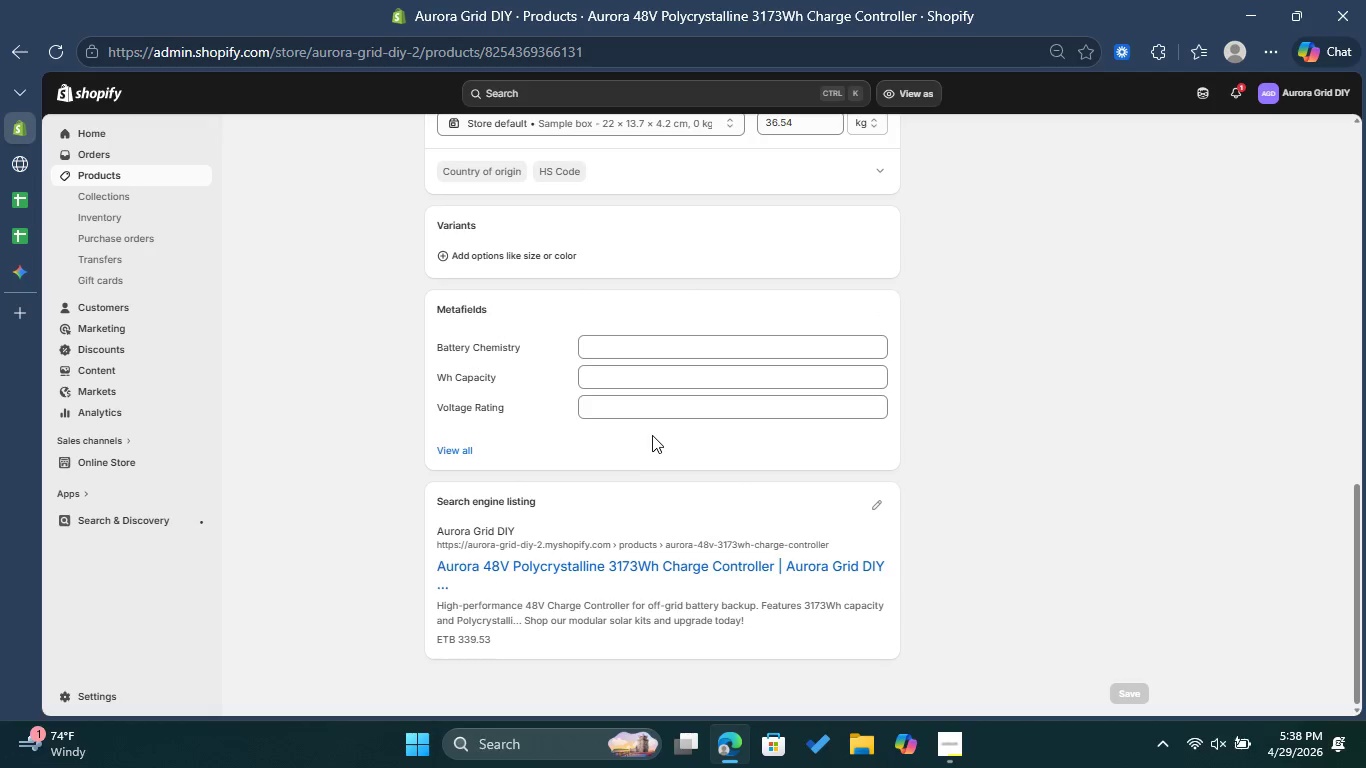 
left_click([645, 403])
 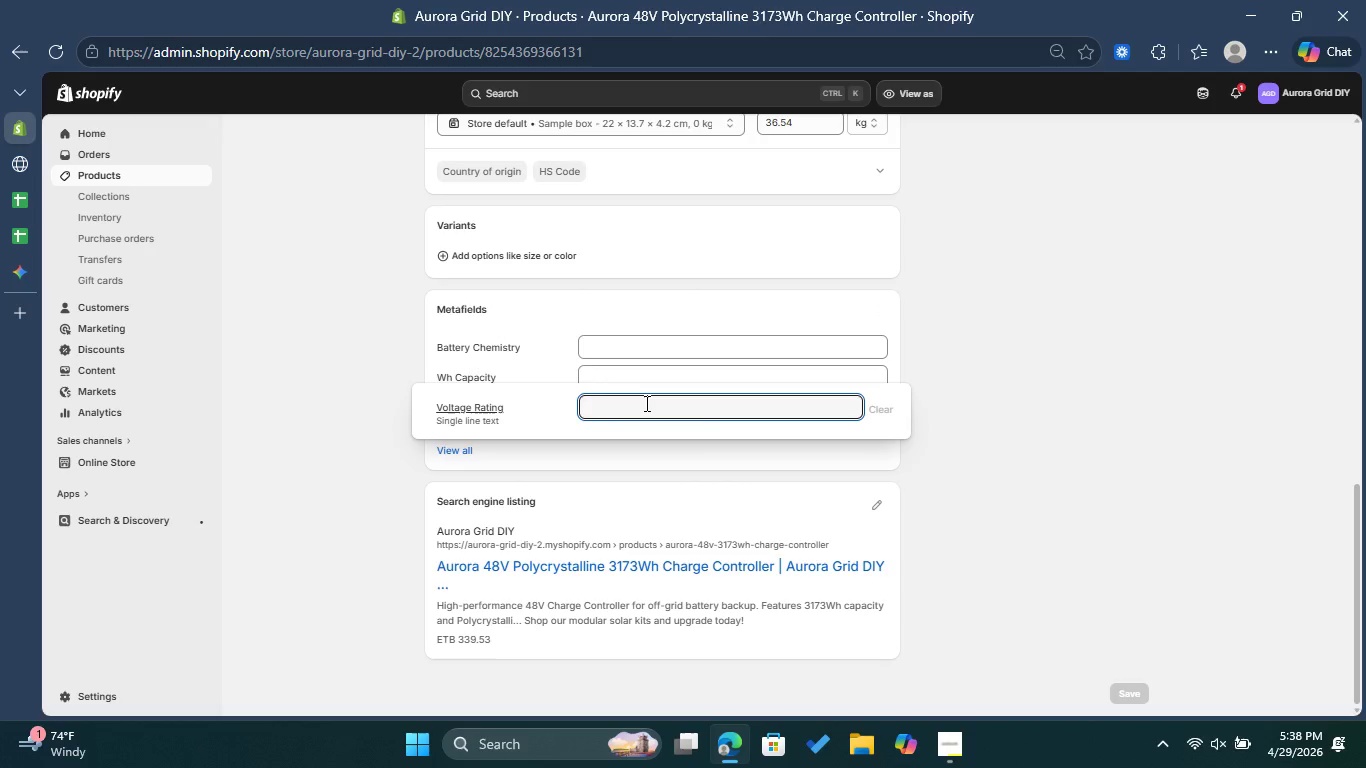 
type(48V)
 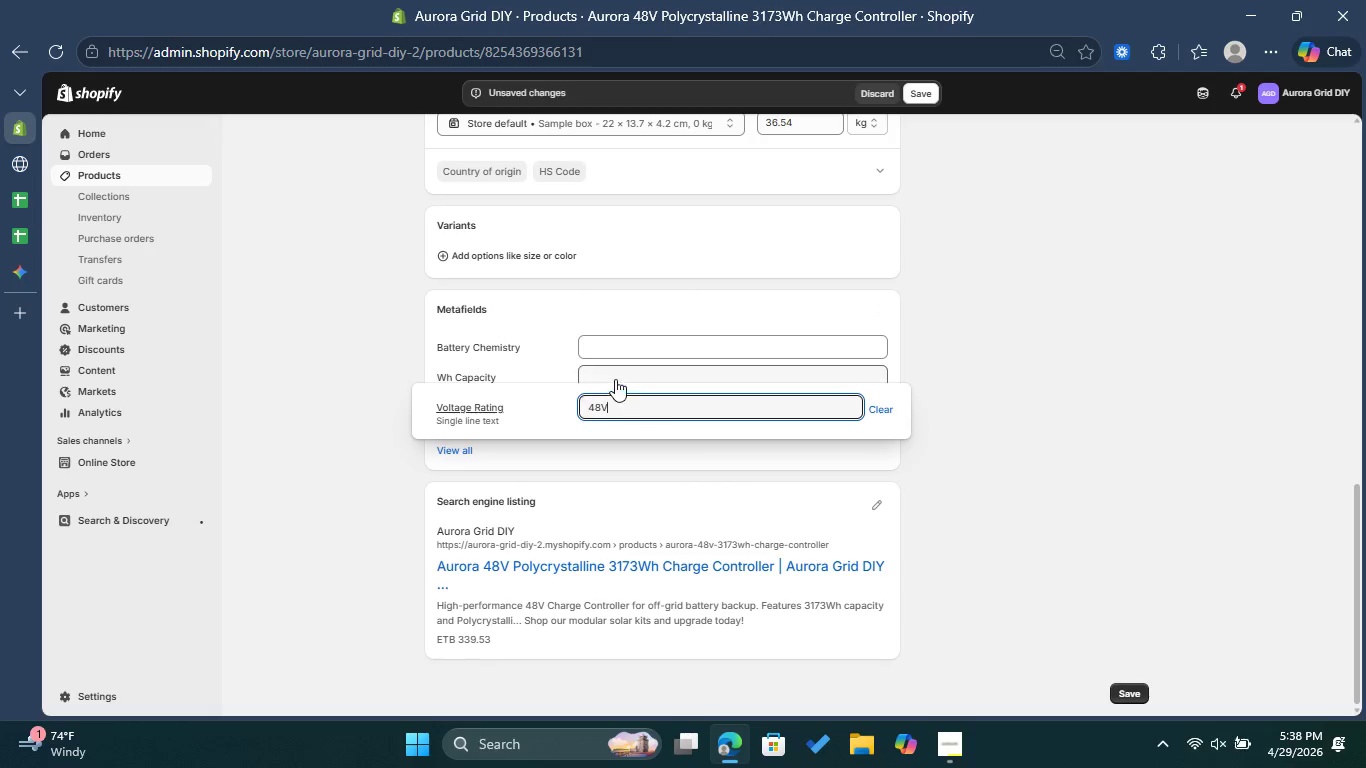 
left_click([614, 378])
 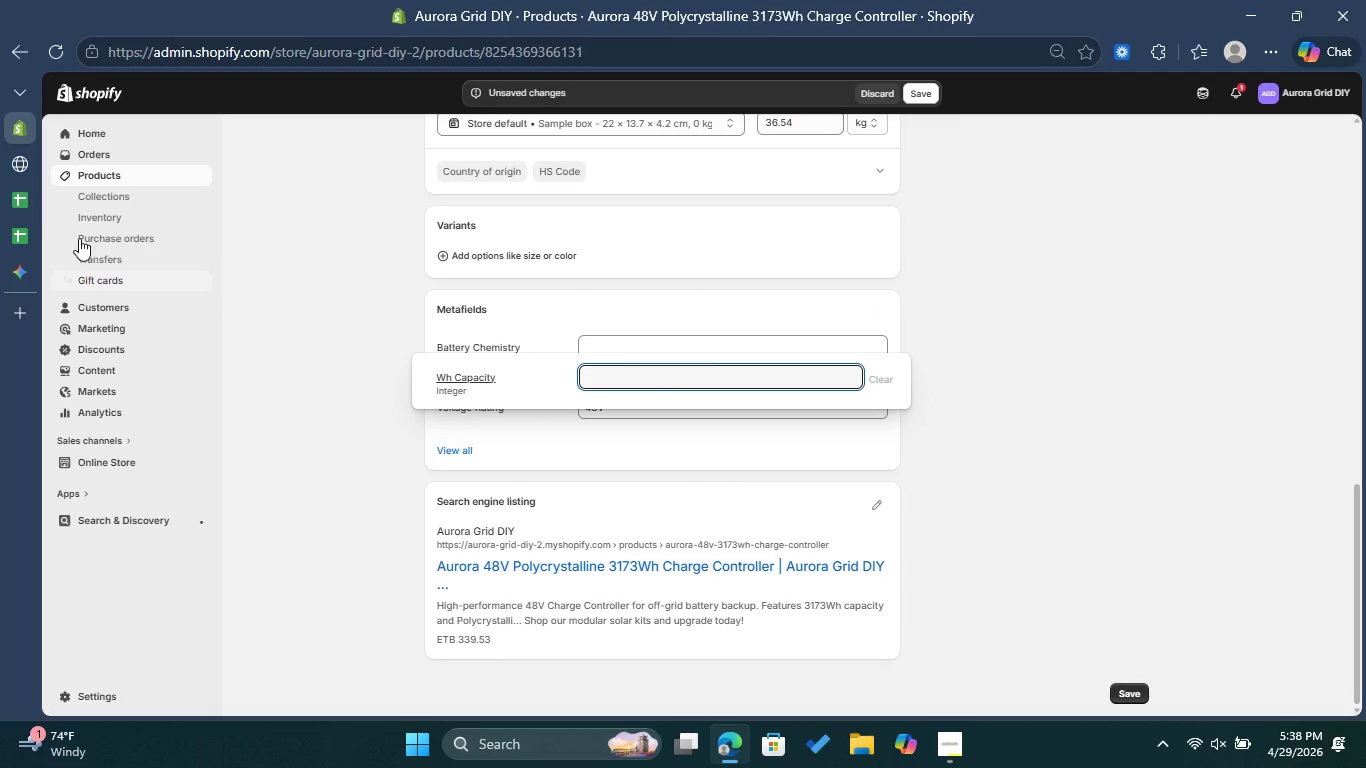 
left_click([18, 228])
 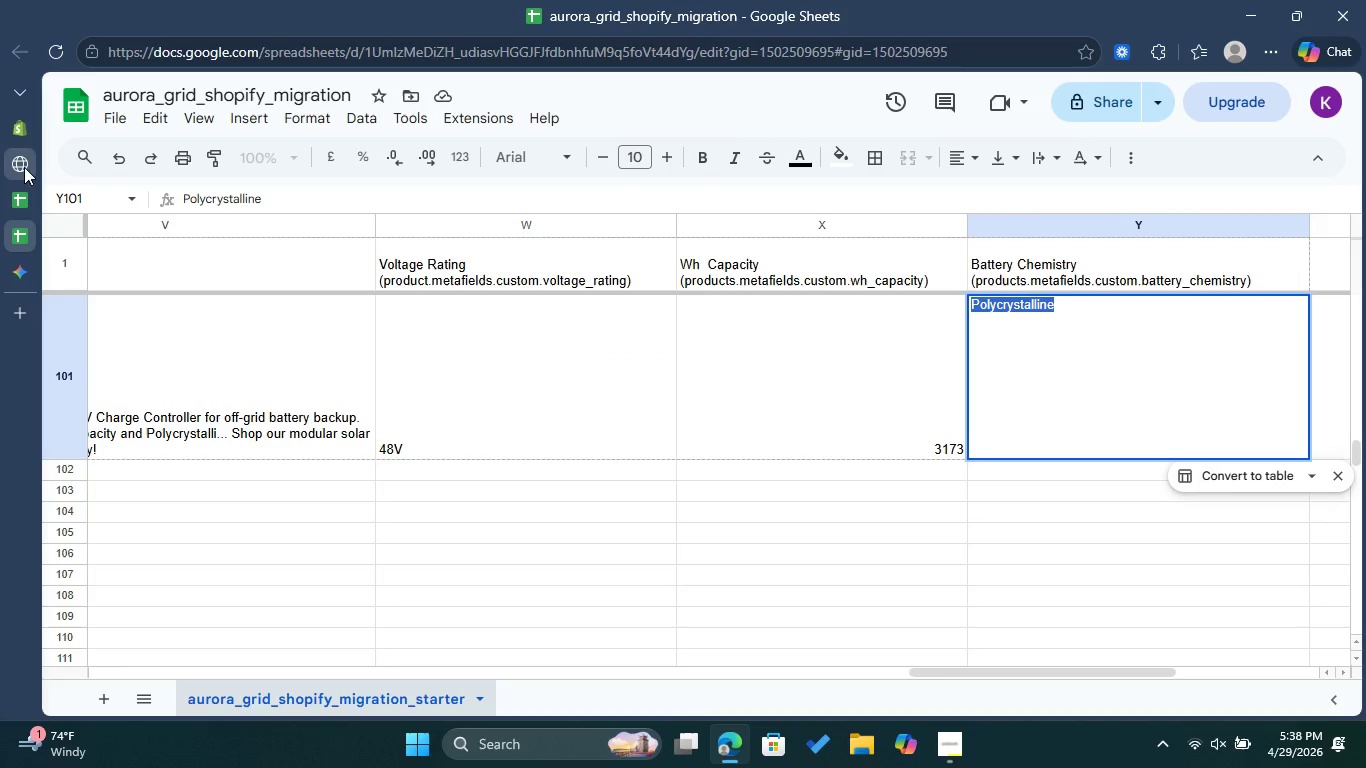 
left_click([28, 131])
 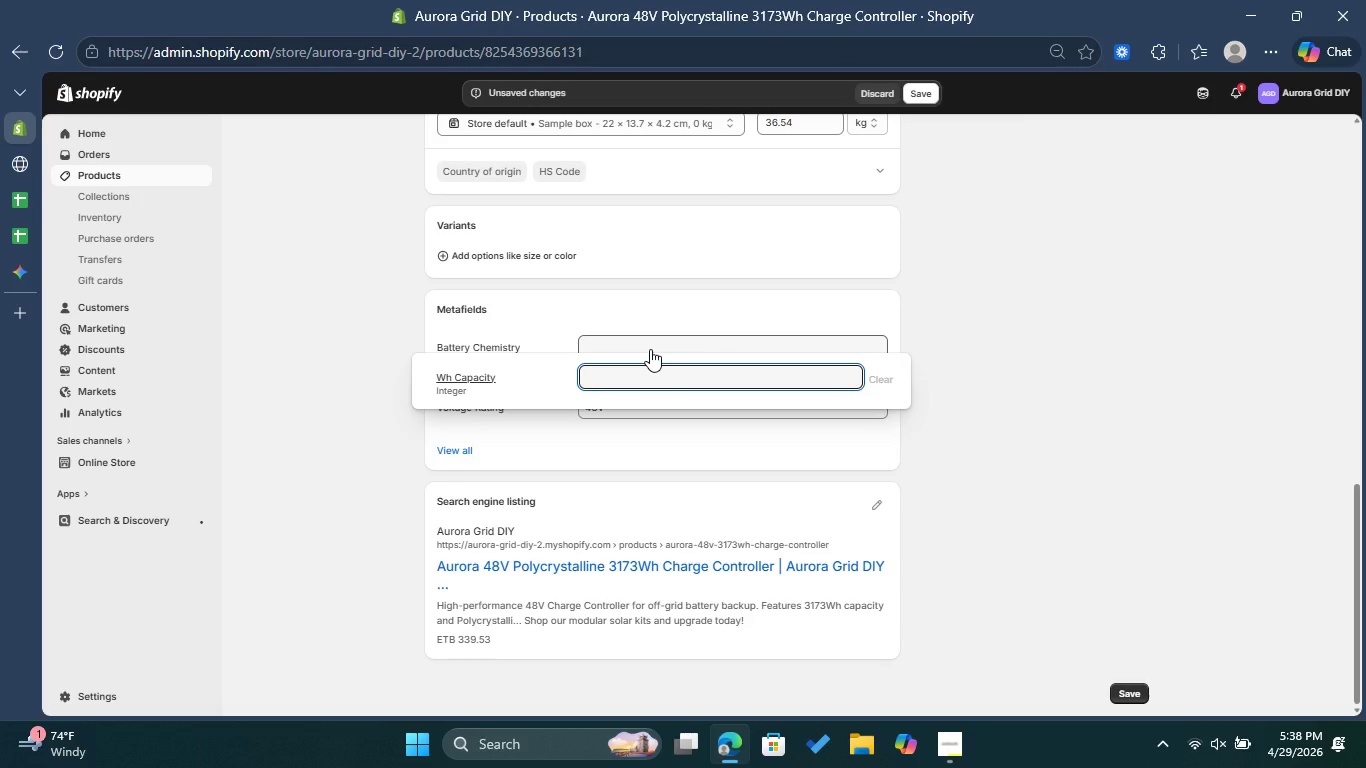 
type(3173)
 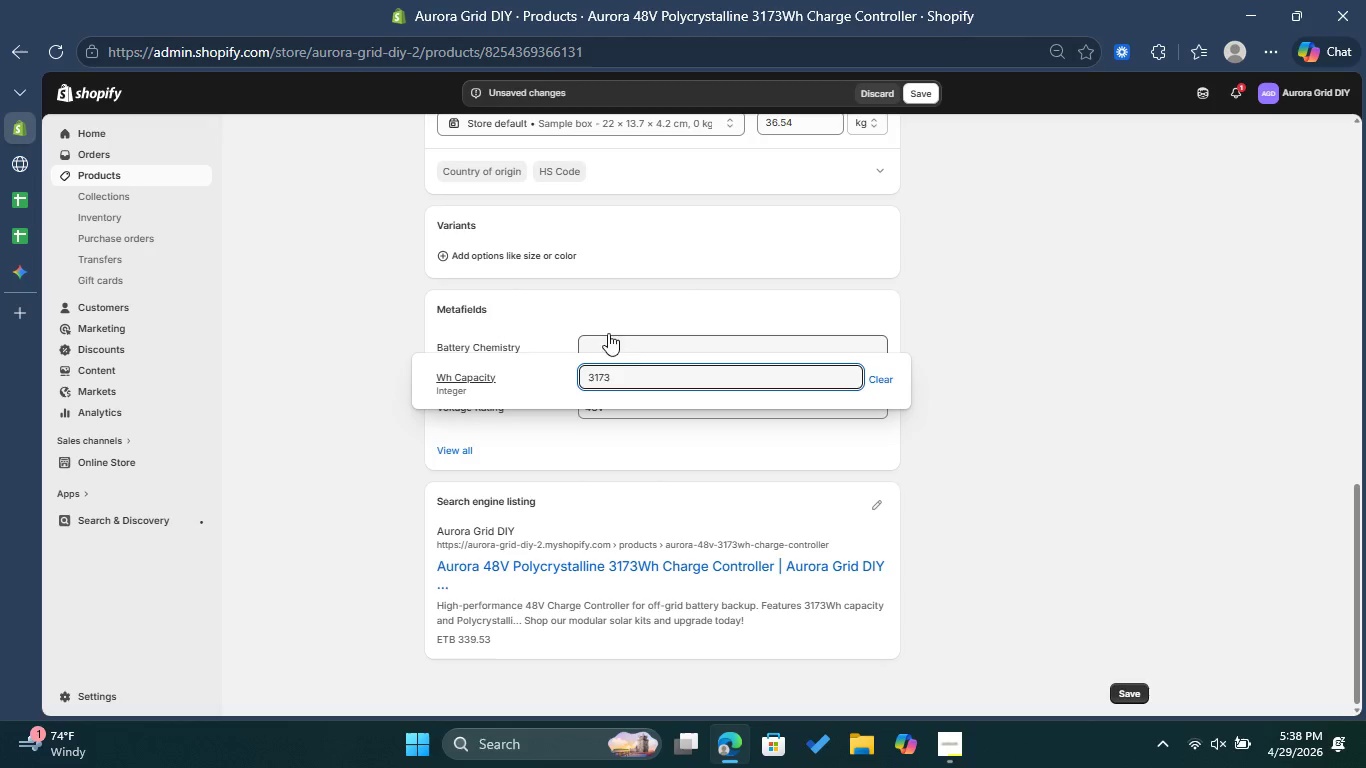 
left_click([629, 335])
 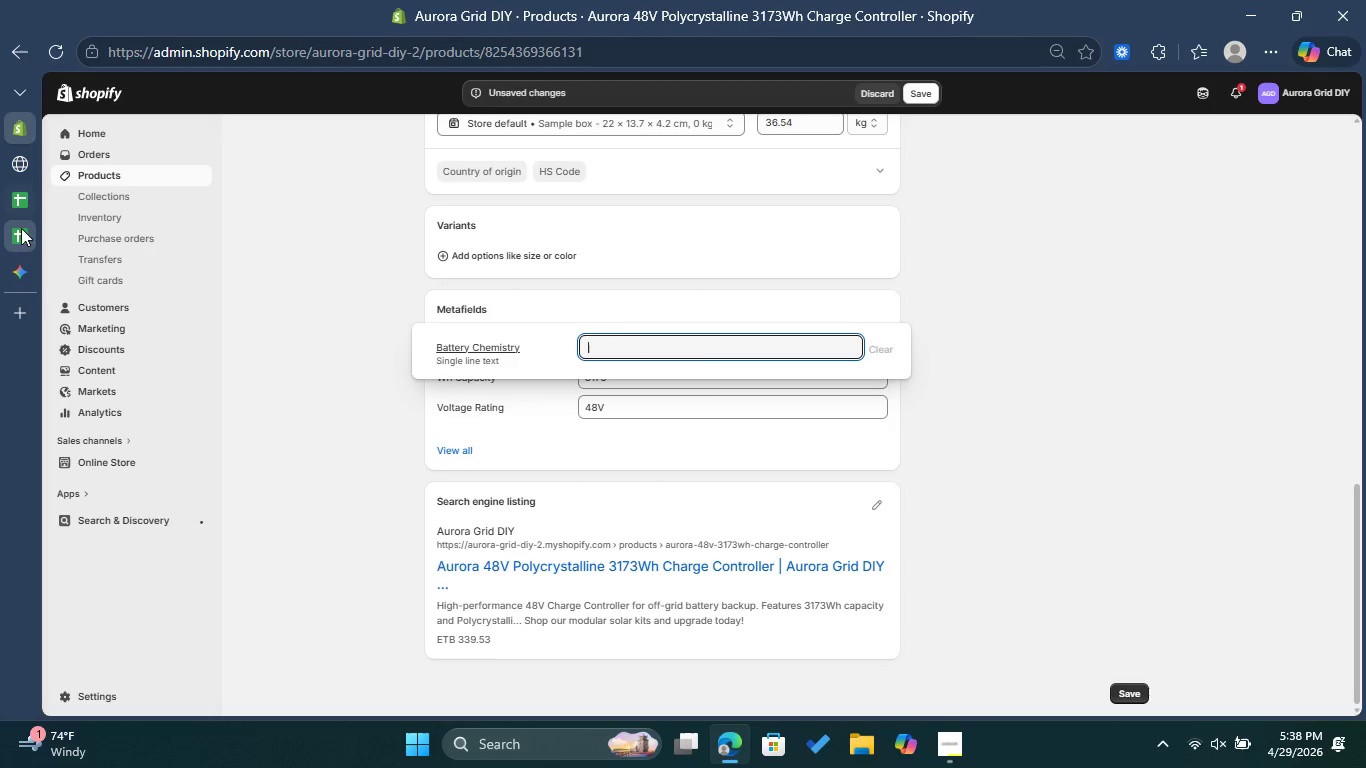 
left_click([21, 235])
 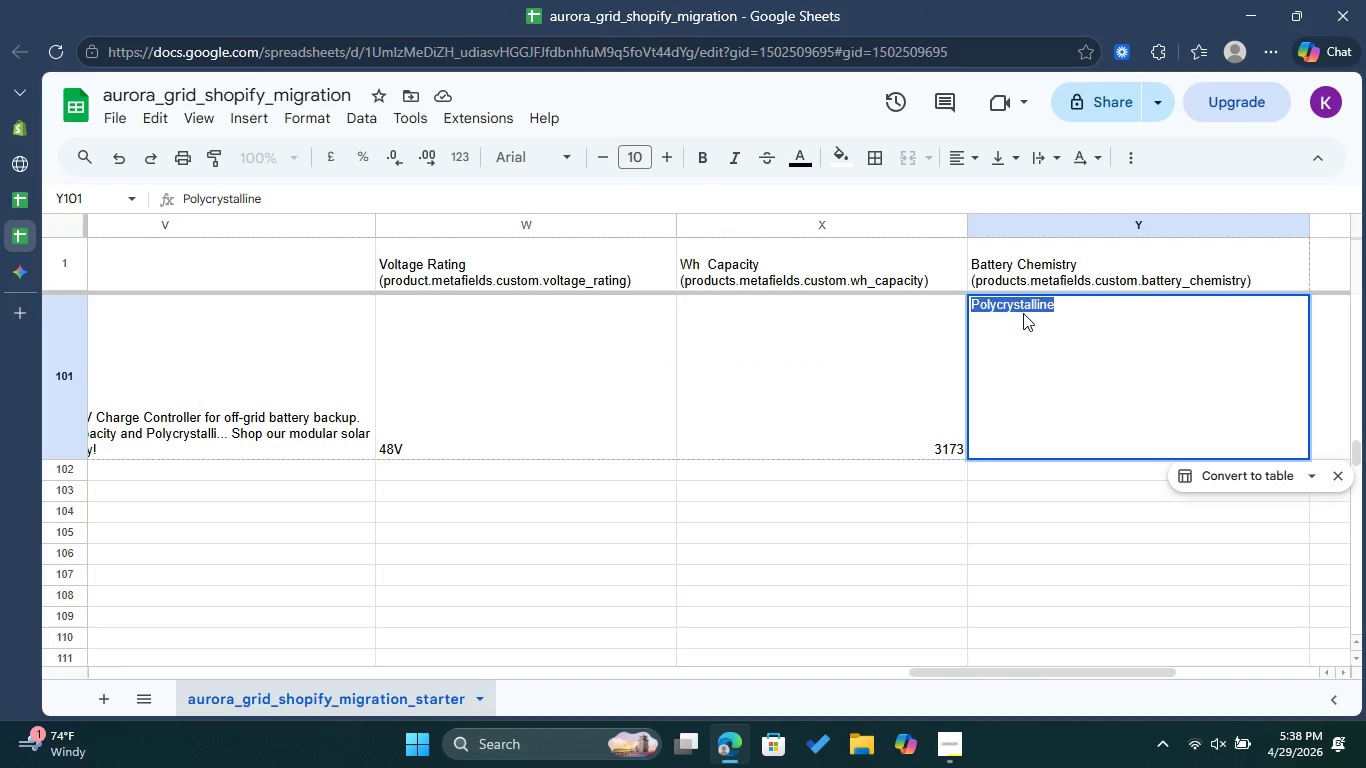 
right_click([1026, 306])
 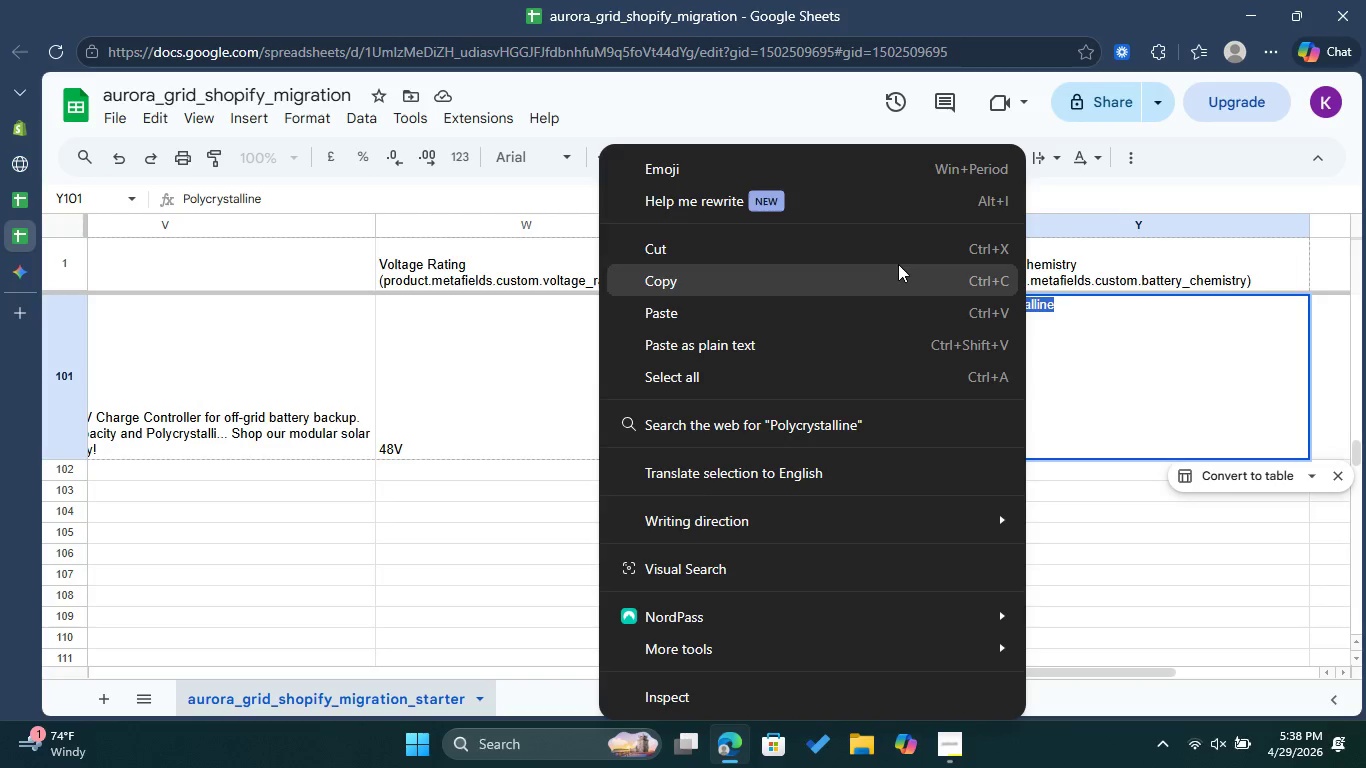 
left_click([898, 267])
 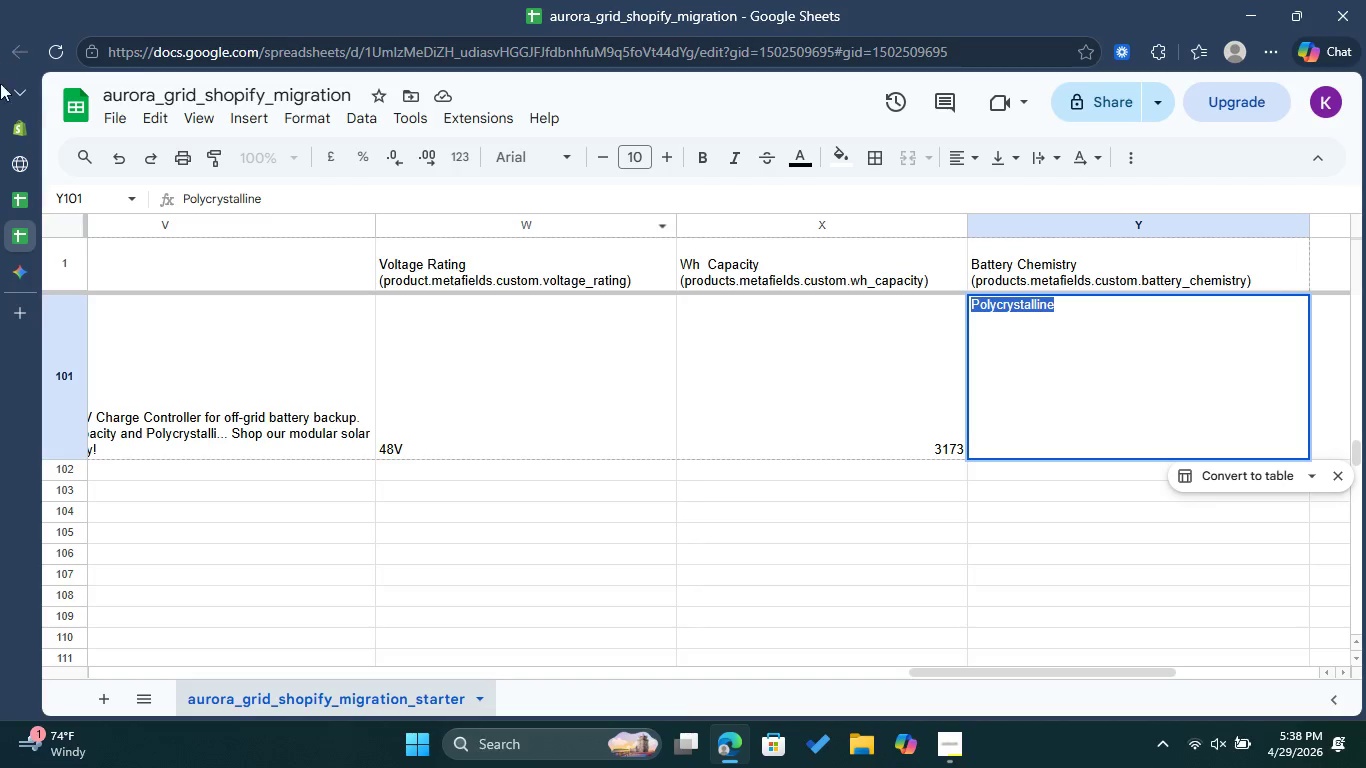 
left_click([16, 124])
 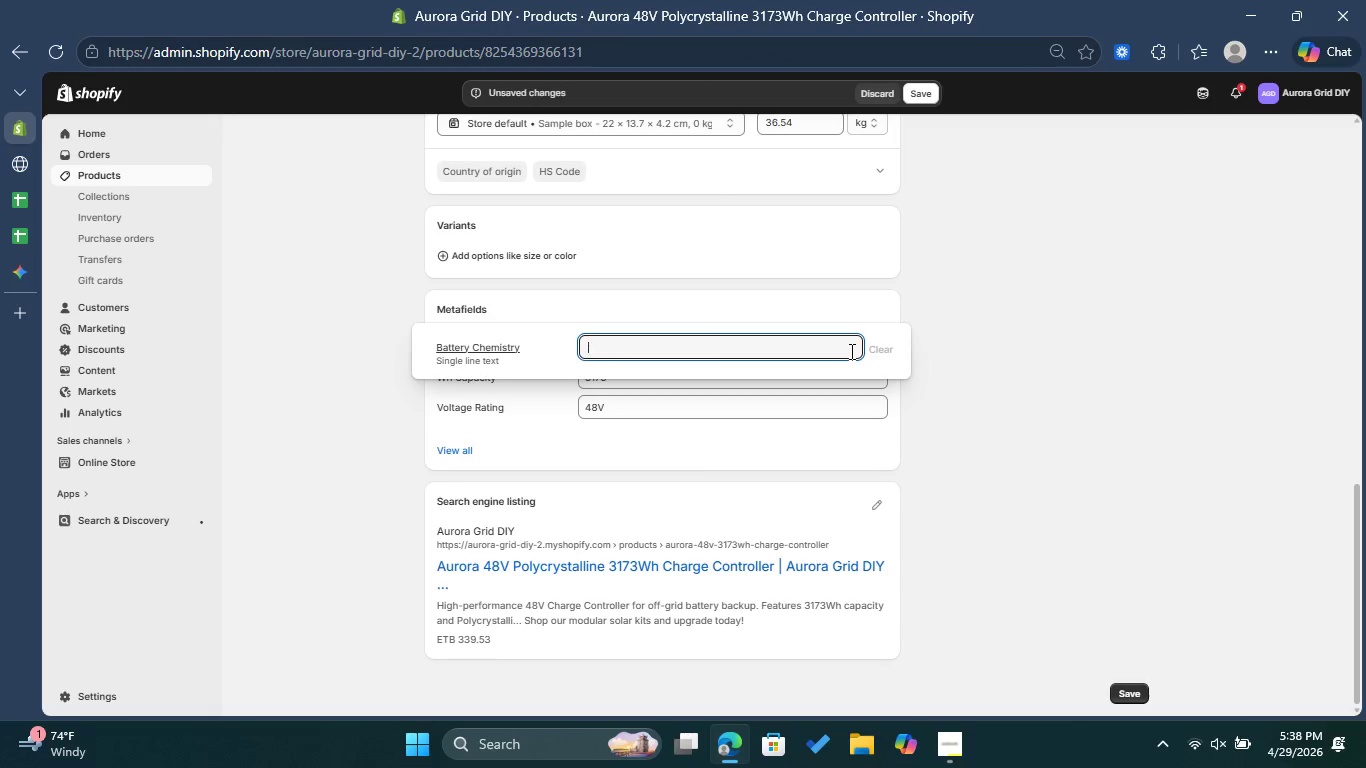 
key(Control+ControlLeft)
 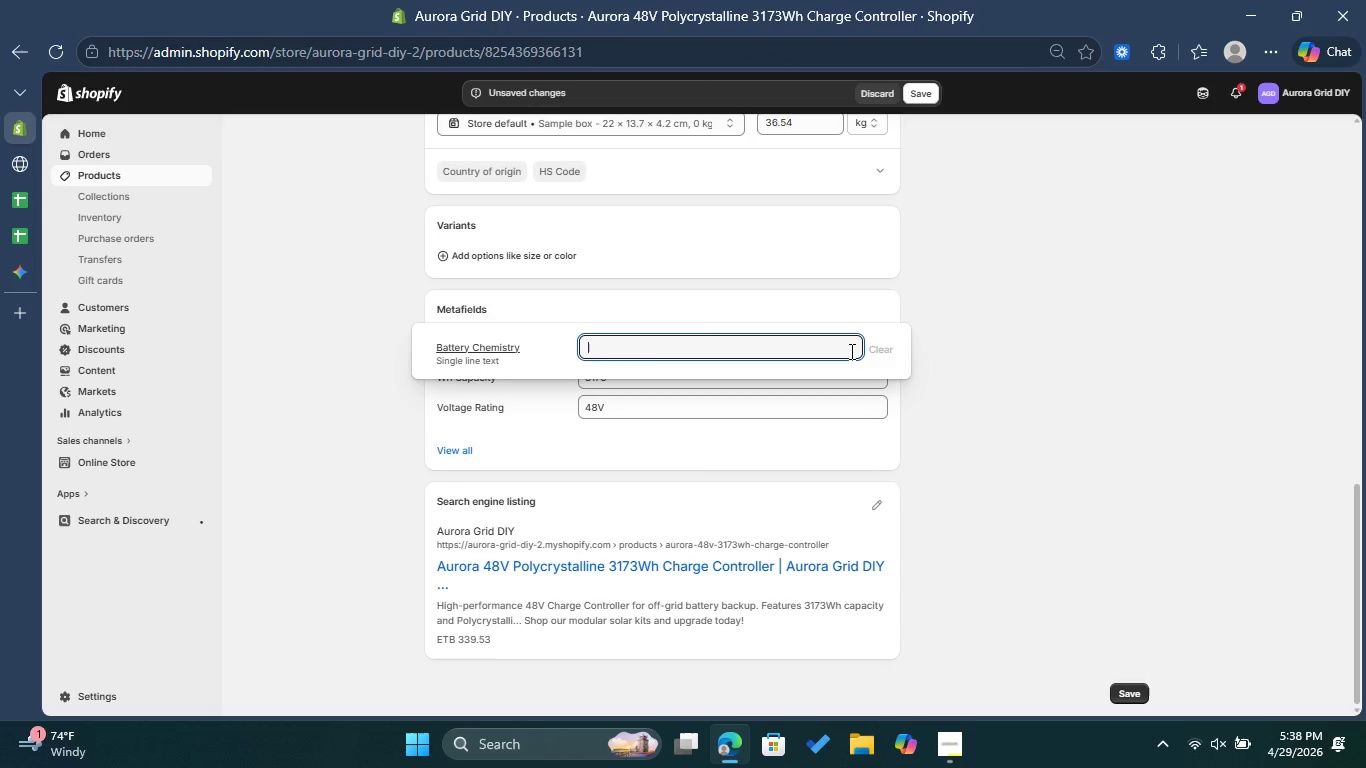 
key(Control+V)
 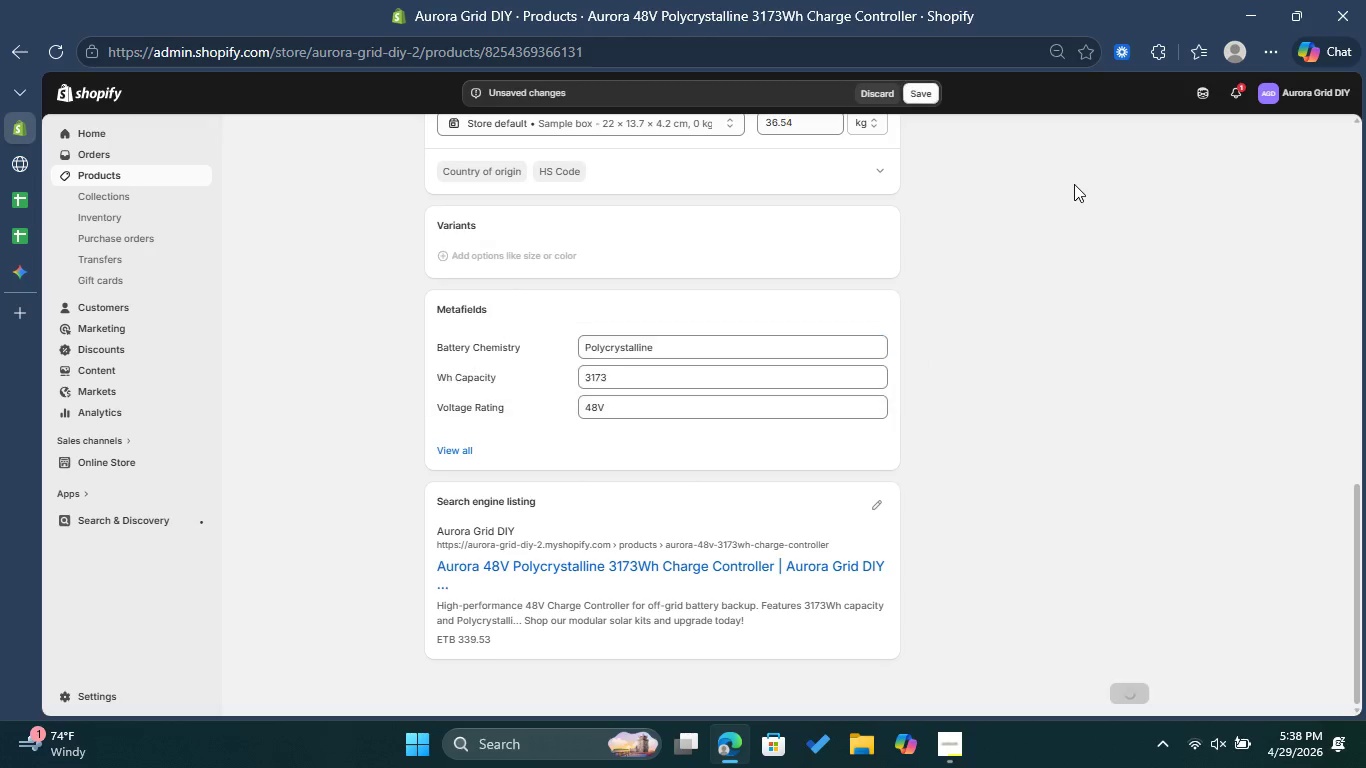 
wait(8.03)
 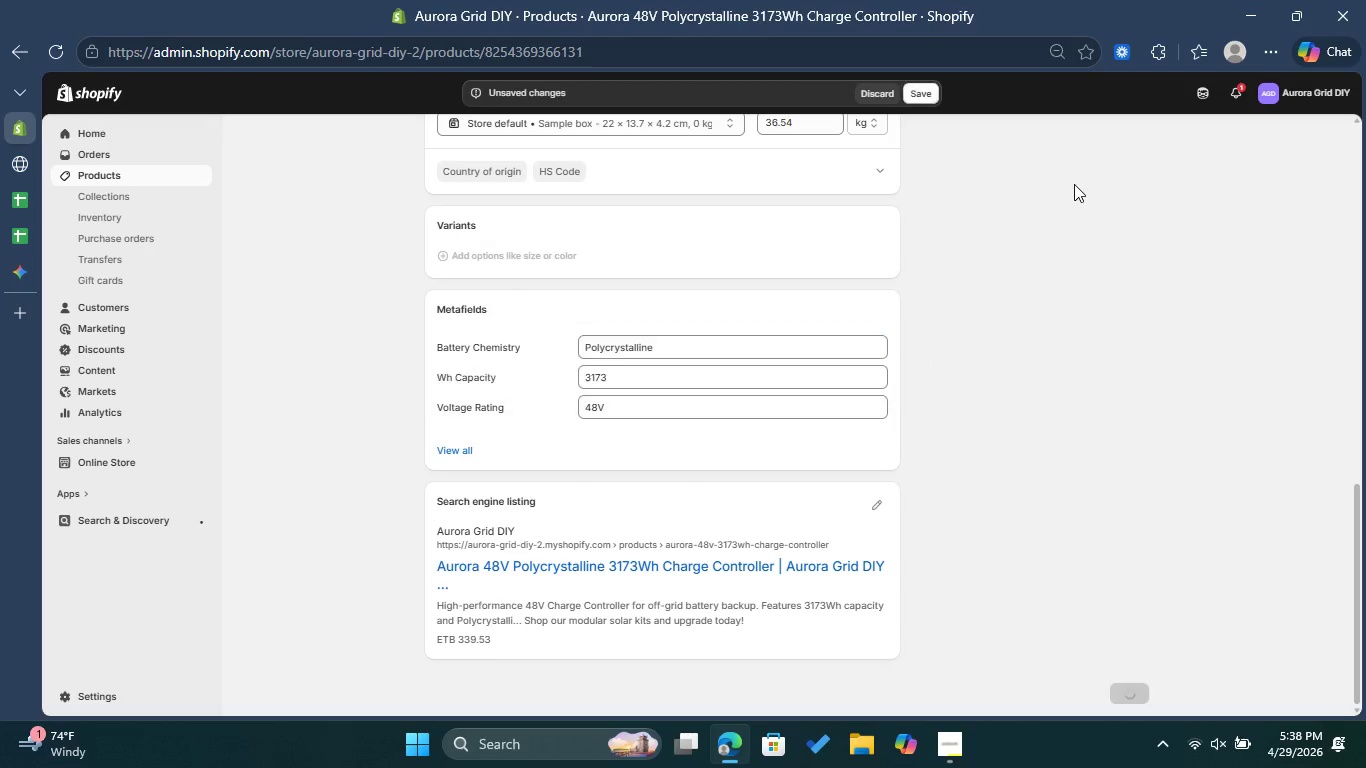 
scroll: coordinate [1060, 241], scroll_direction: up, amount: 7.0
 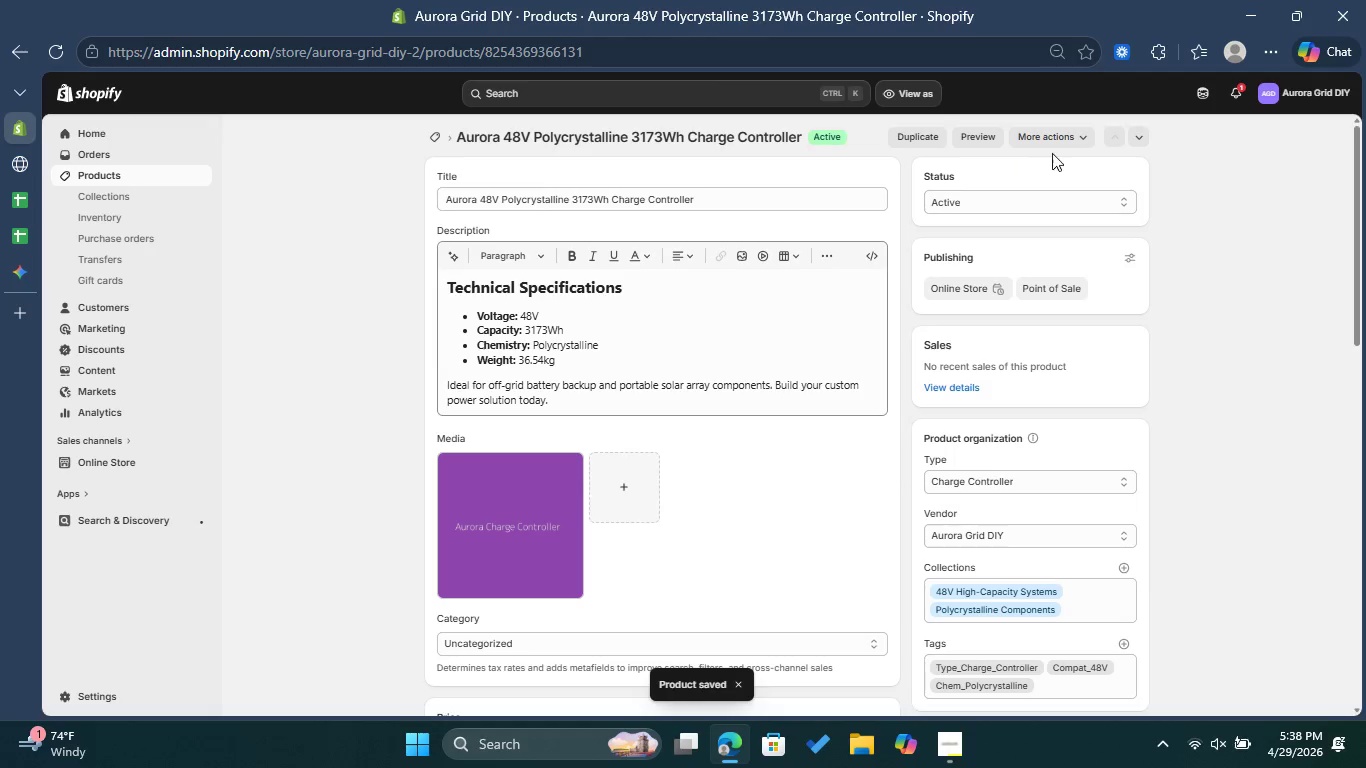 
left_click([1068, 129])
 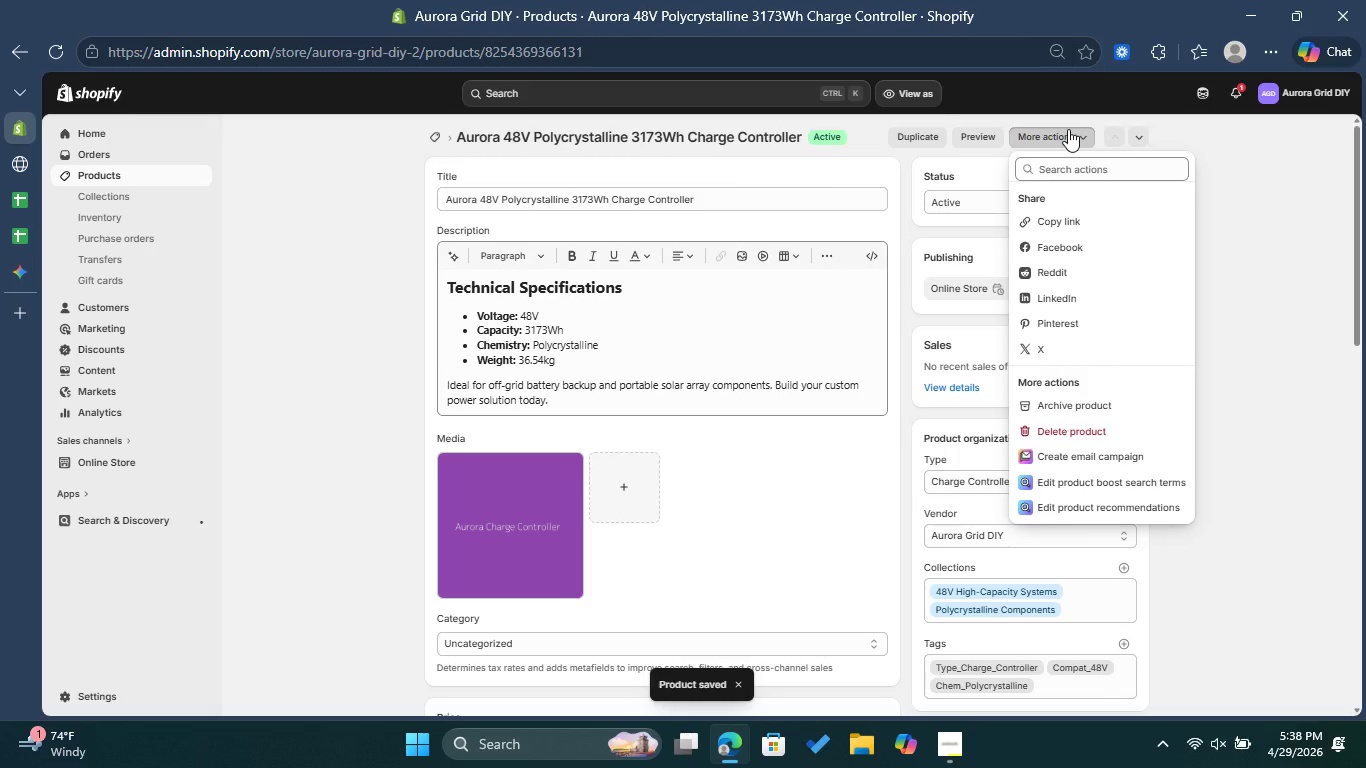 
left_click([1068, 129])
 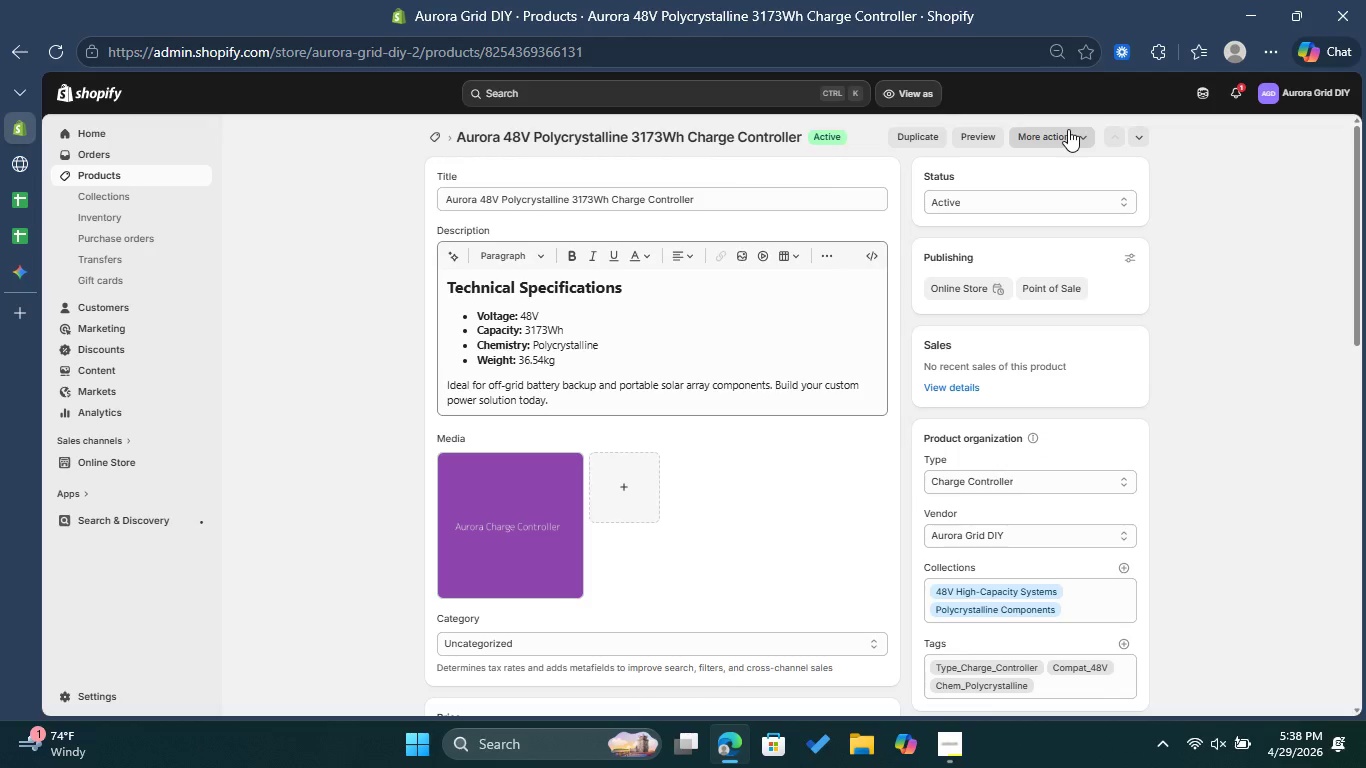 
left_click([1068, 129])
 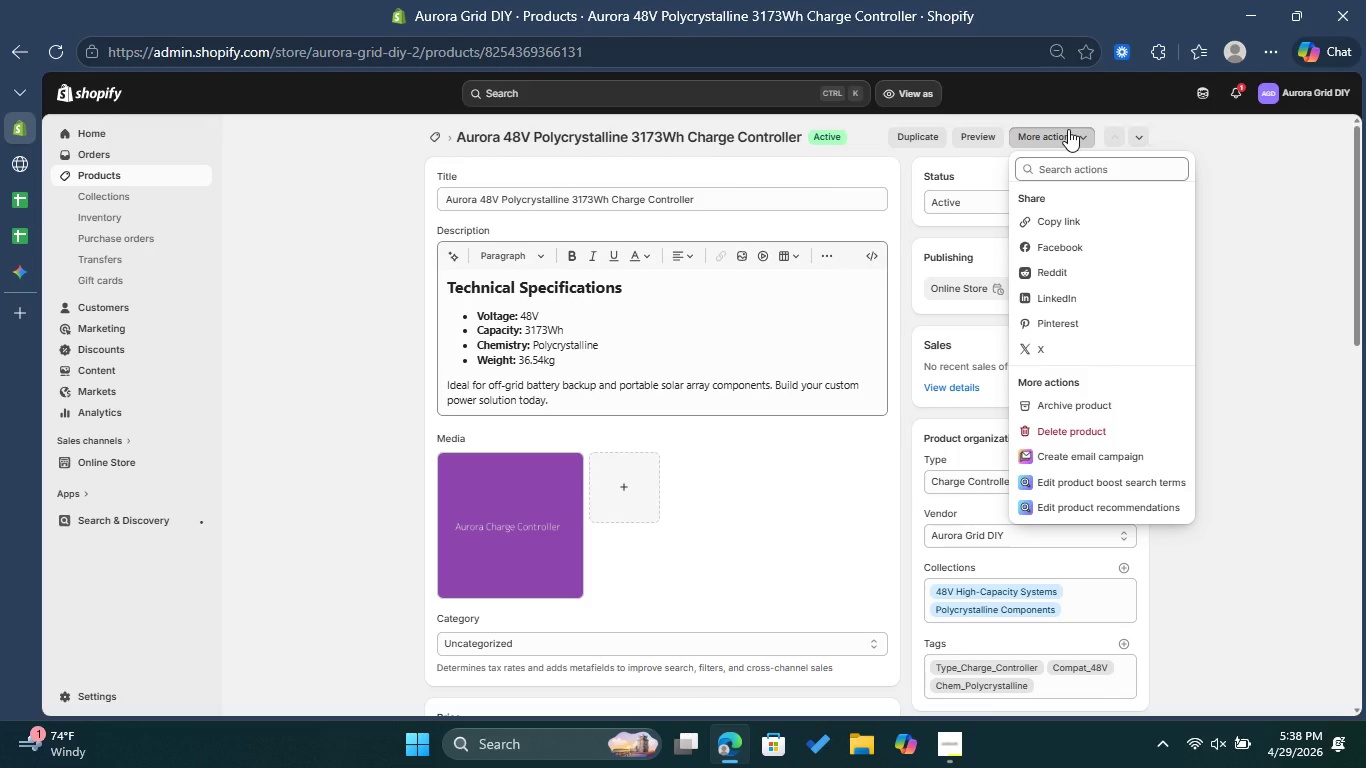 
left_click([1068, 129])
 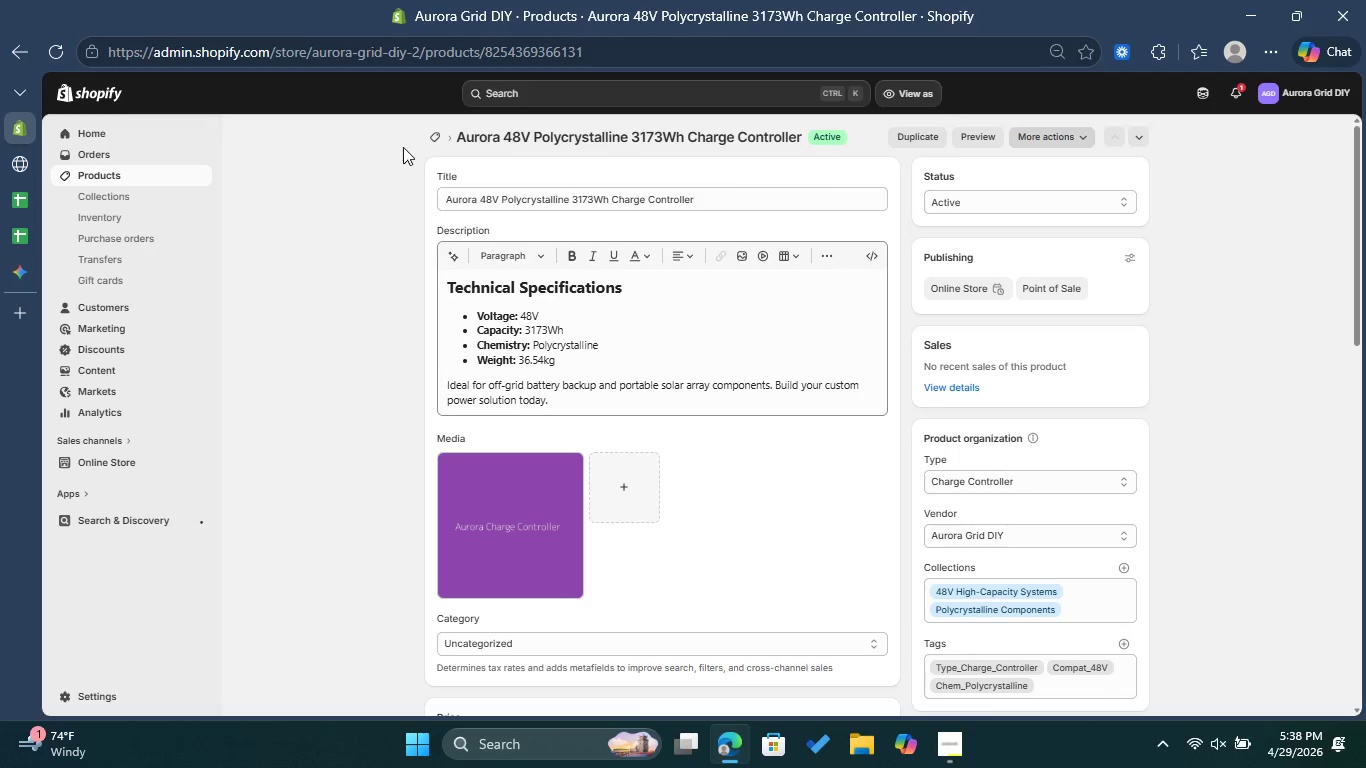 
left_click([442, 134])
 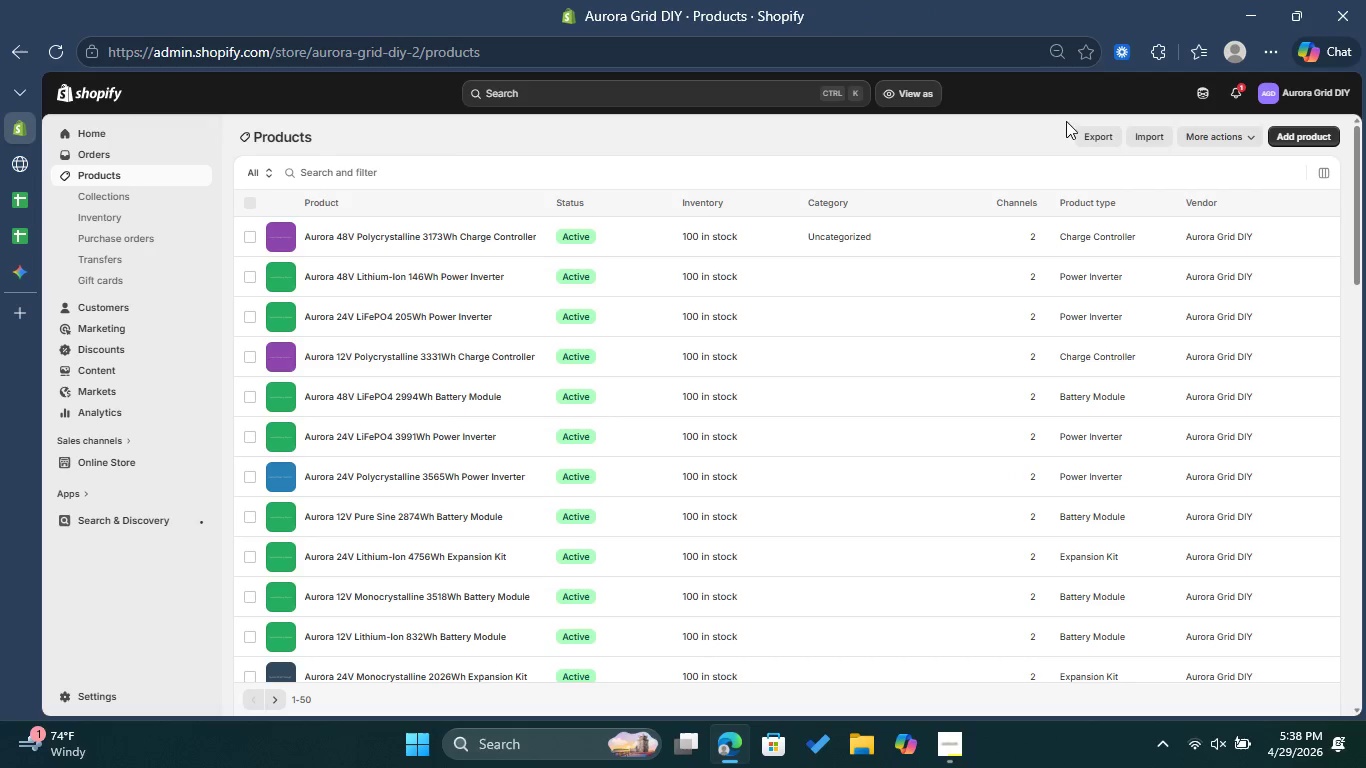 
wait(5.22)
 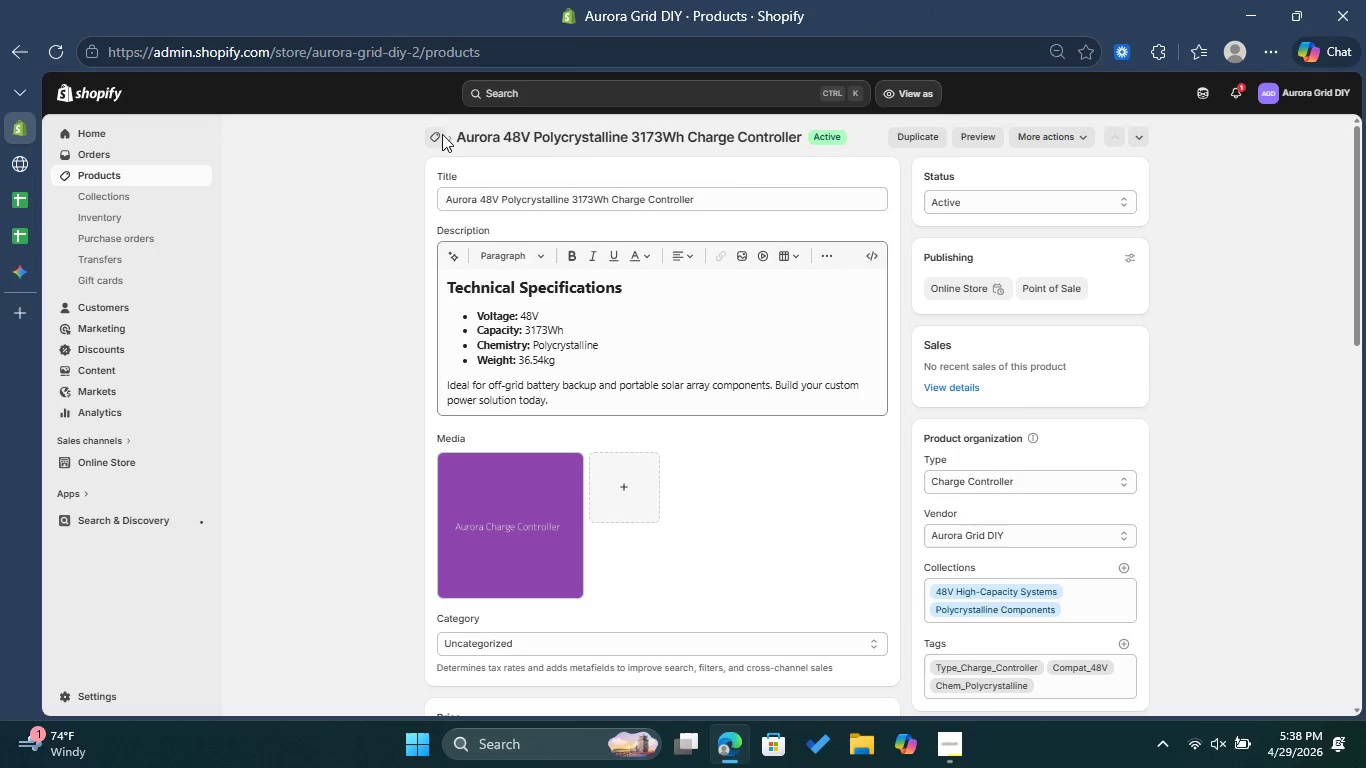 
left_click([253, 238])
 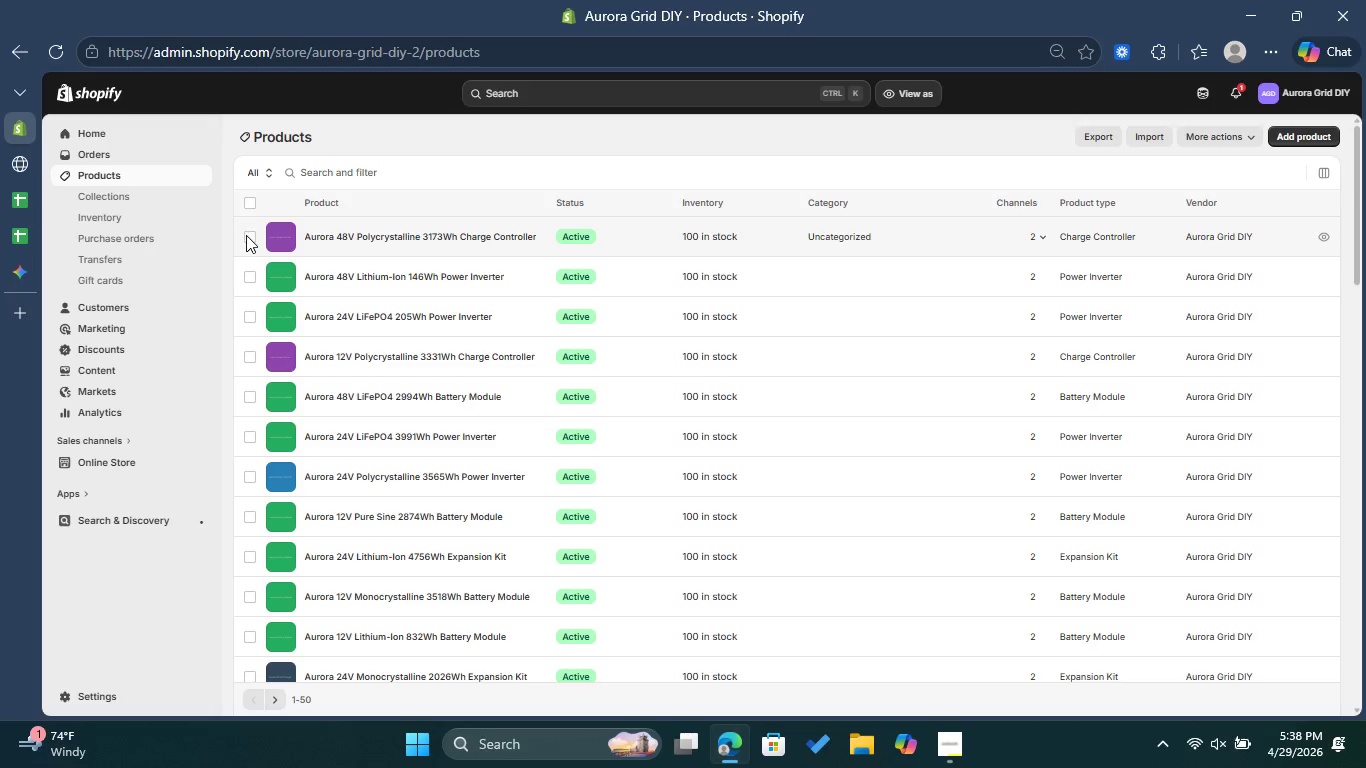 
left_click([248, 235])
 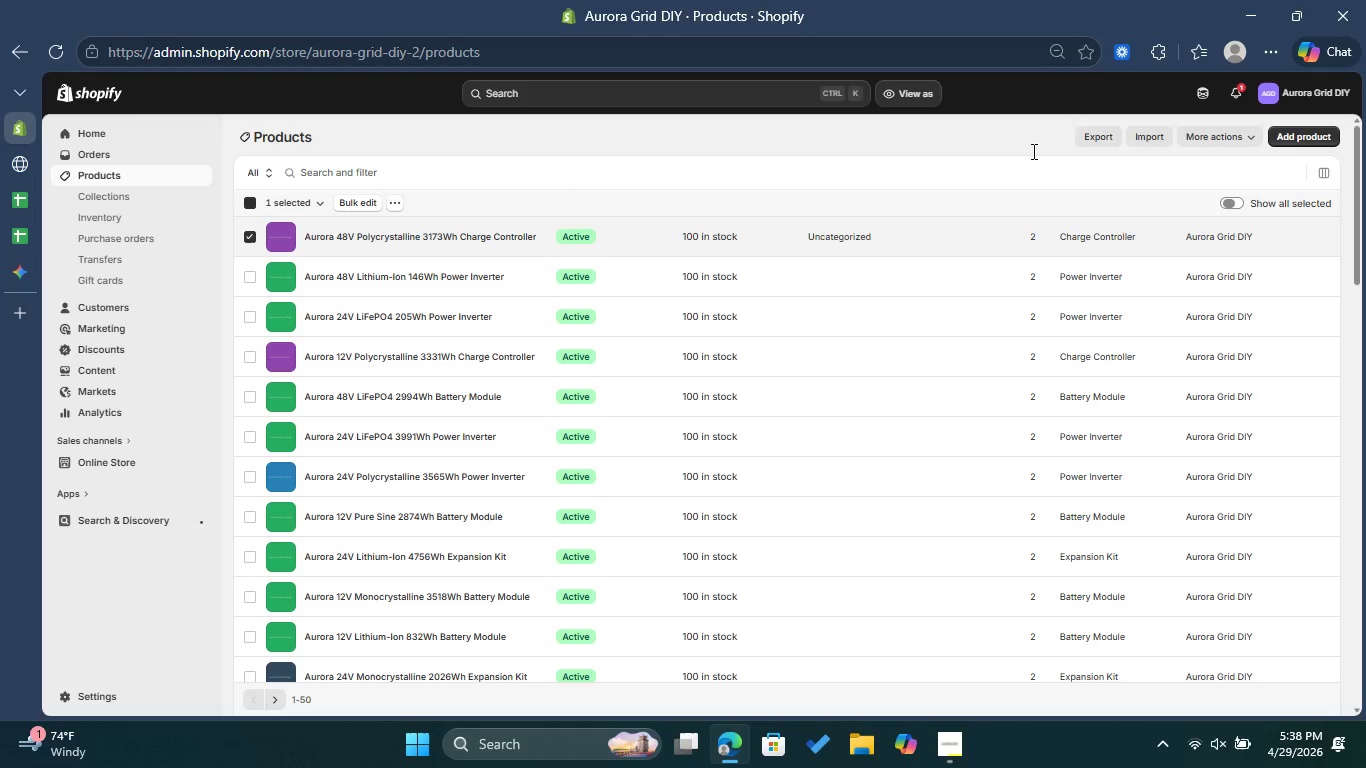 
wait(5.09)
 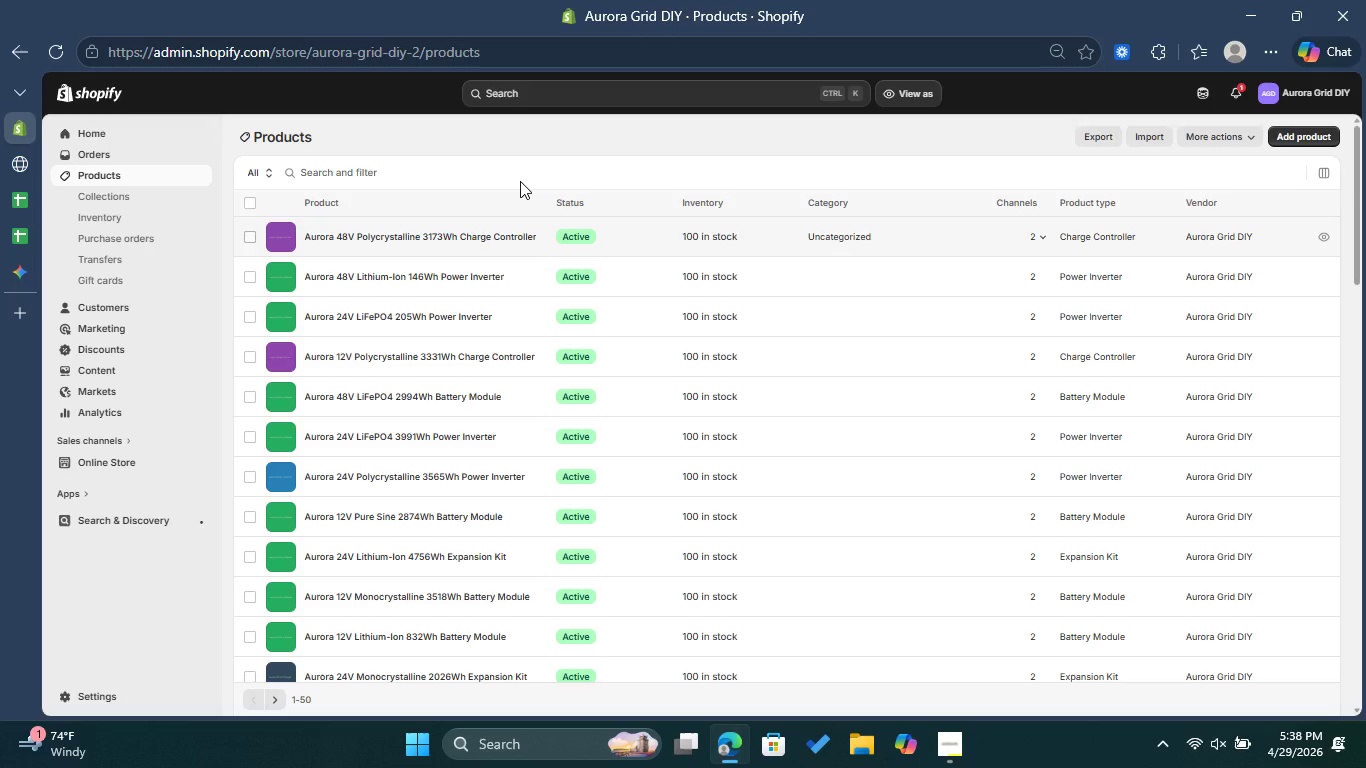 
left_click([1097, 141])
 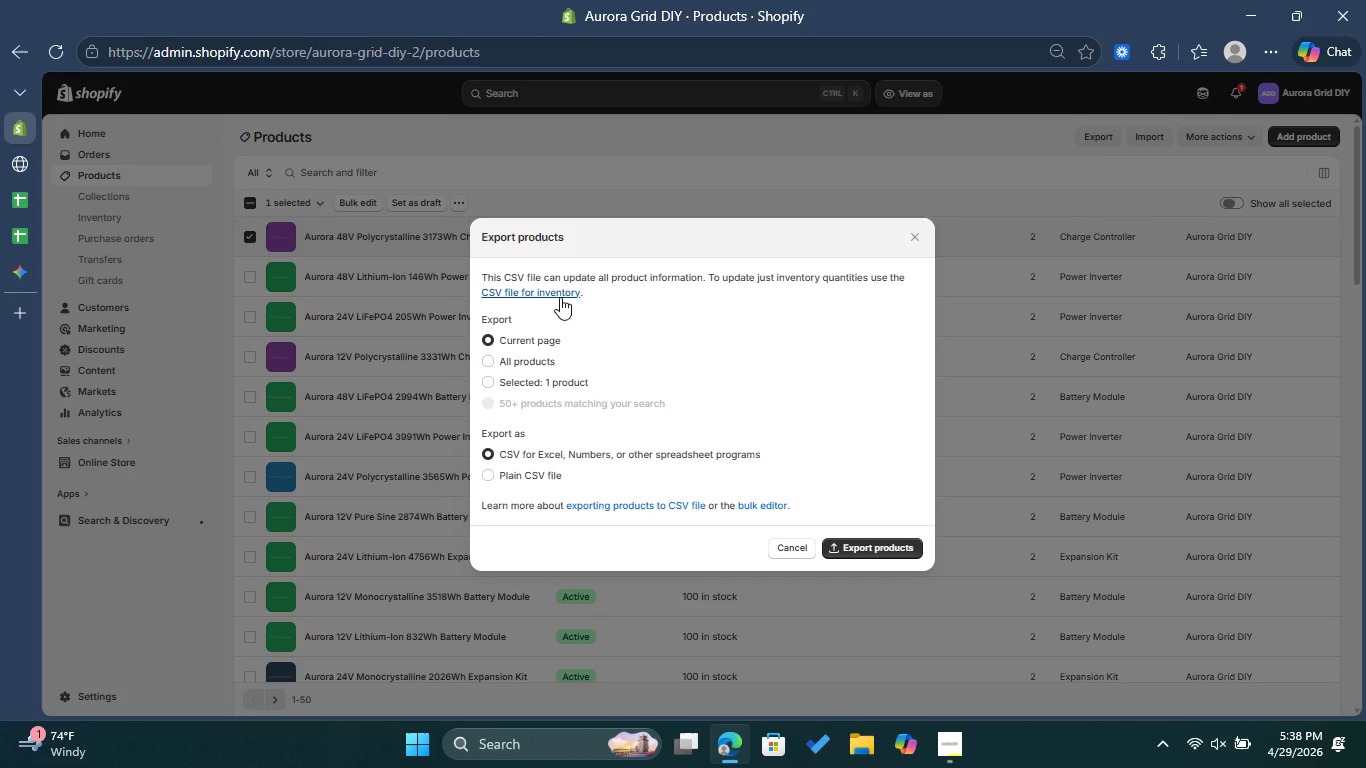 
left_click([542, 379])
 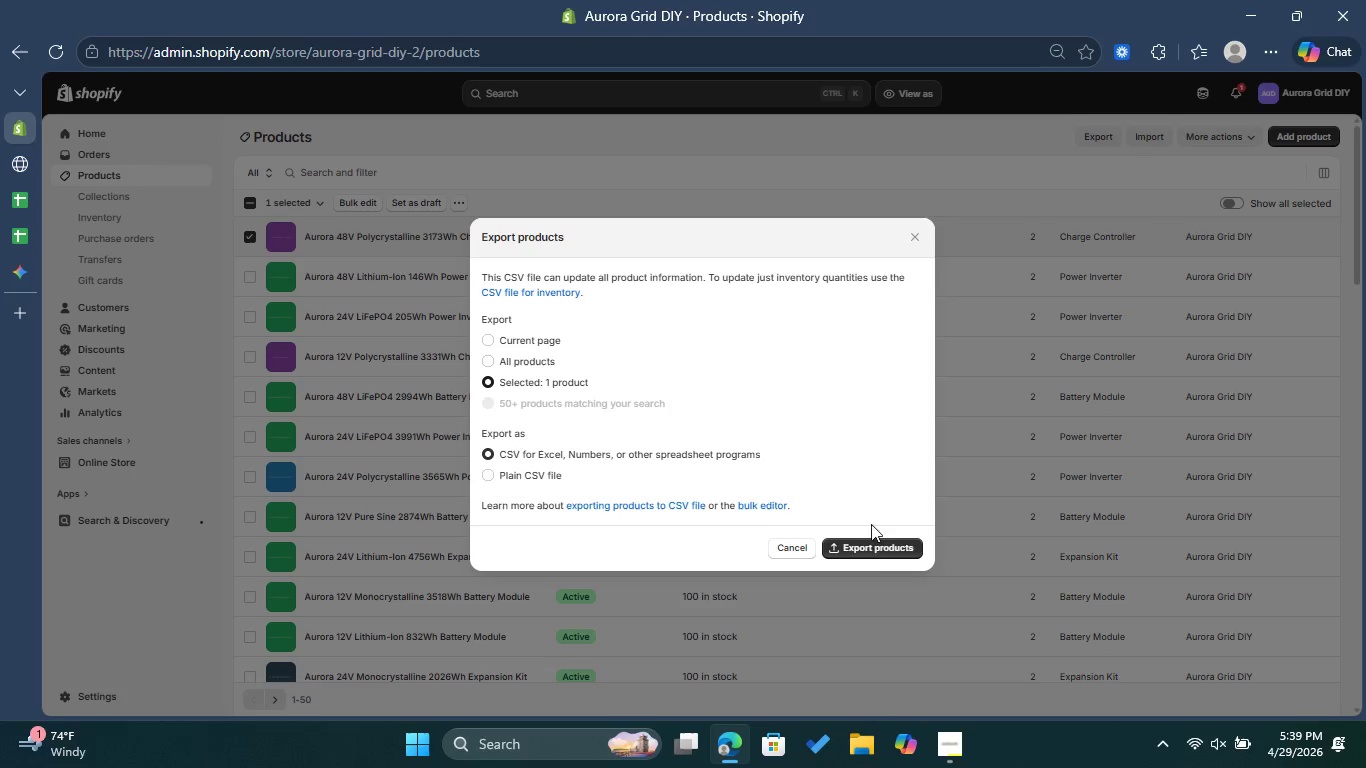 
left_click([877, 542])
 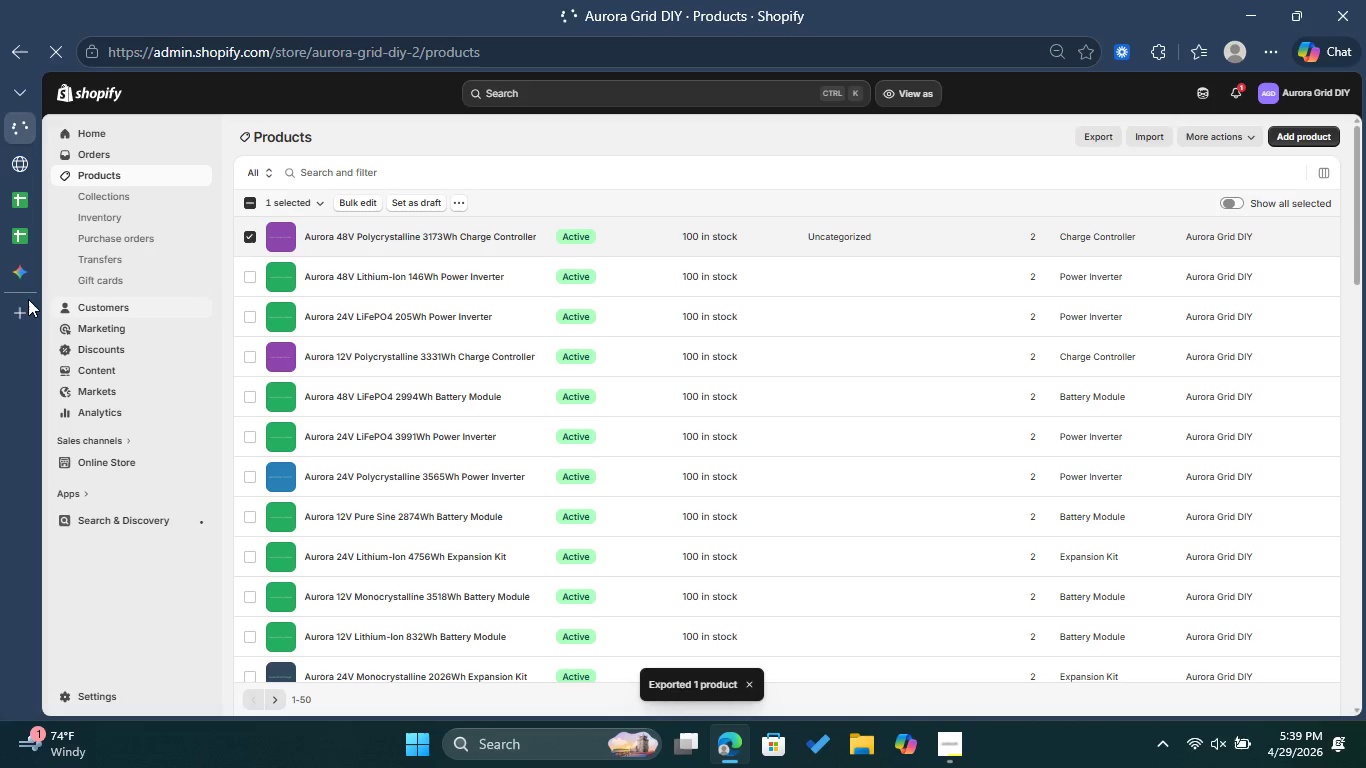 
wait(5.19)
 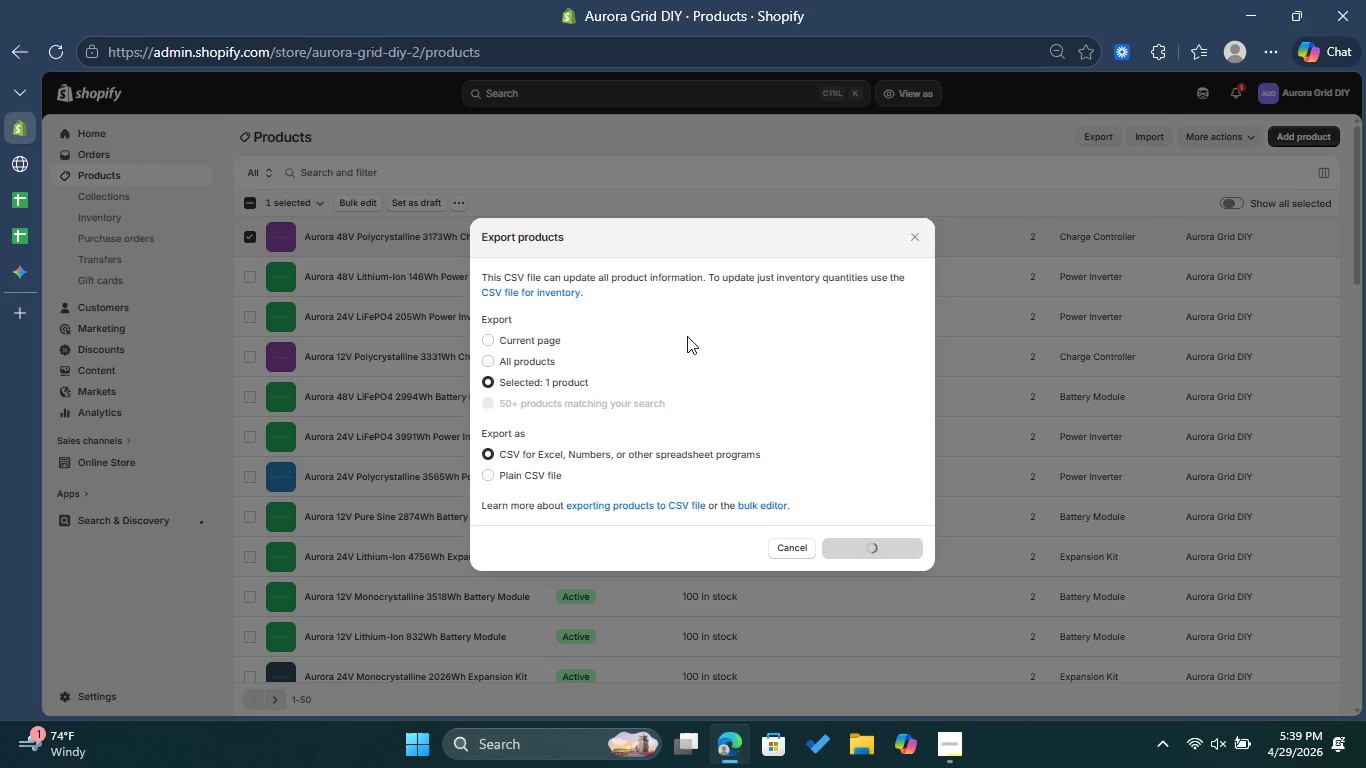 
left_click([33, 231])
 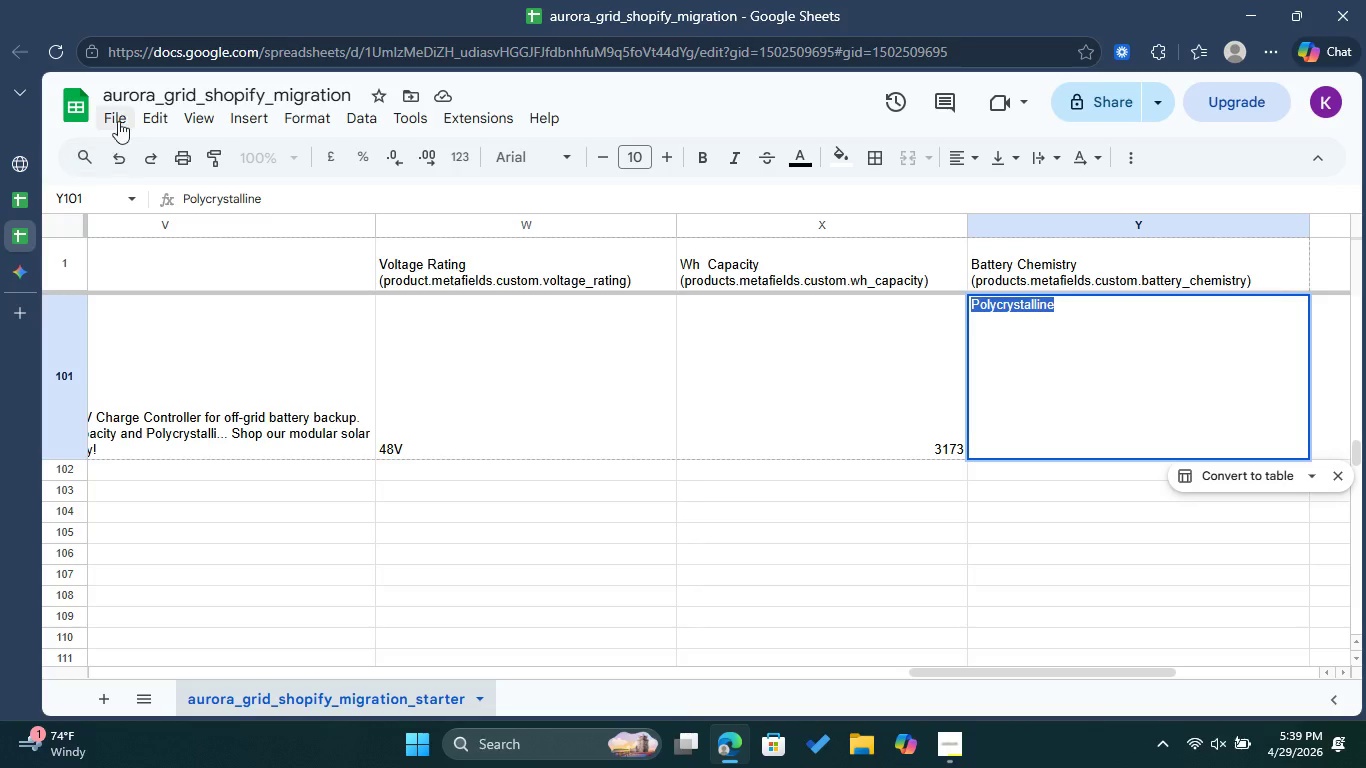 
left_click([118, 116])
 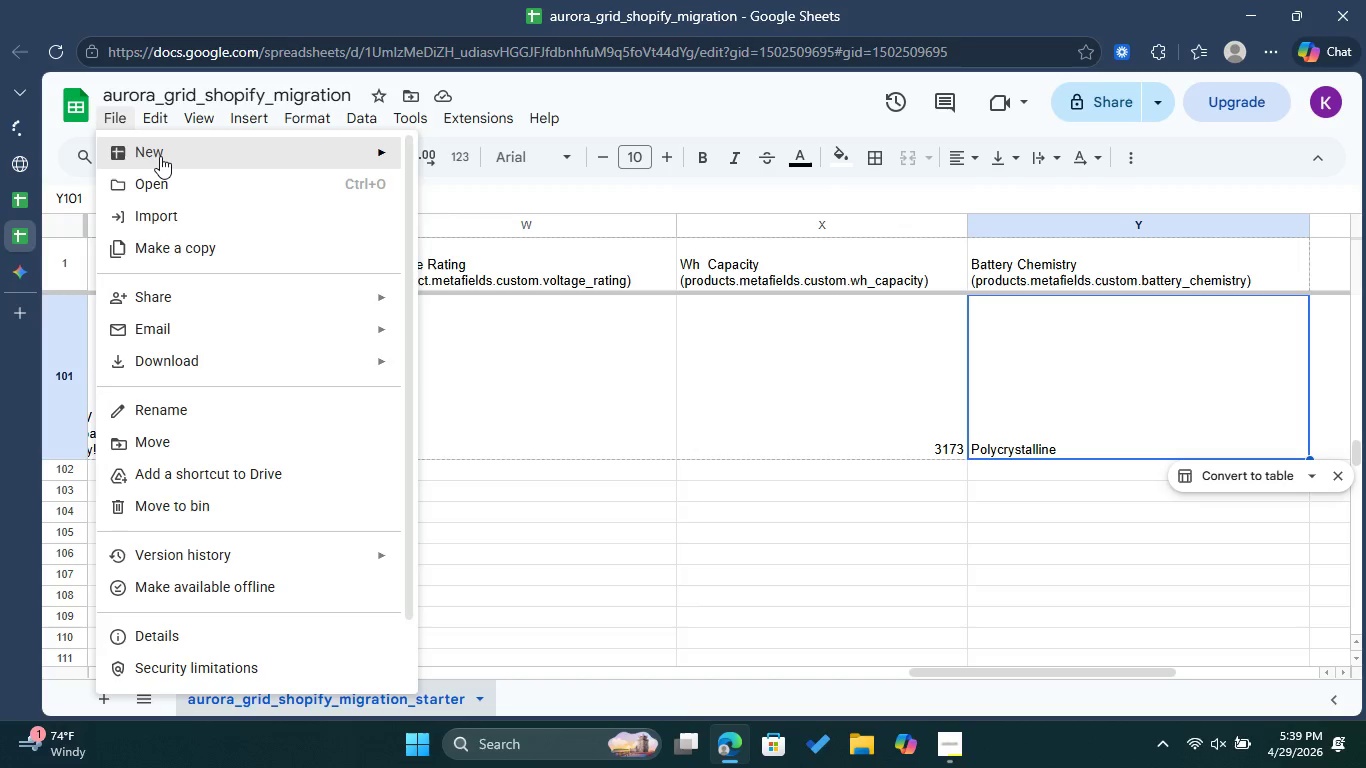 
left_click([160, 156])
 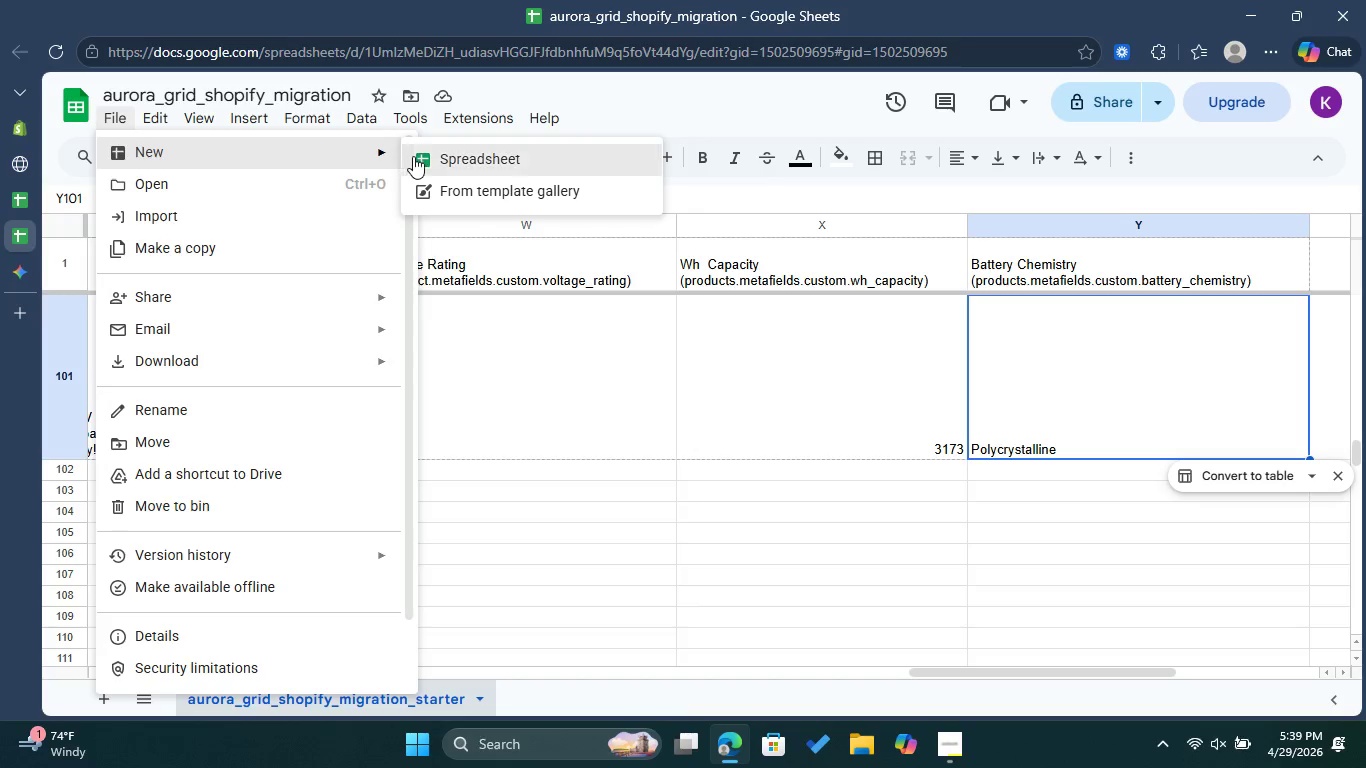 
left_click([425, 156])
 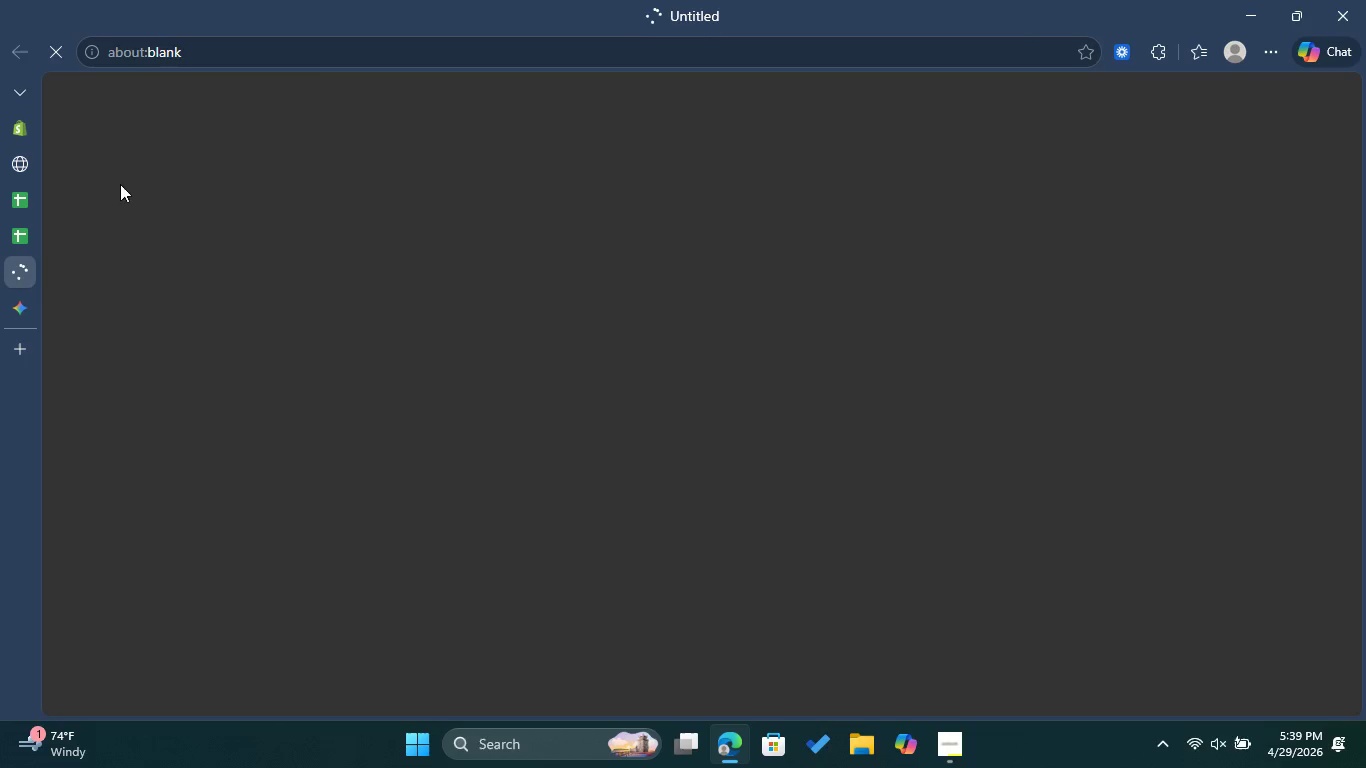 
left_click([16, 352])
 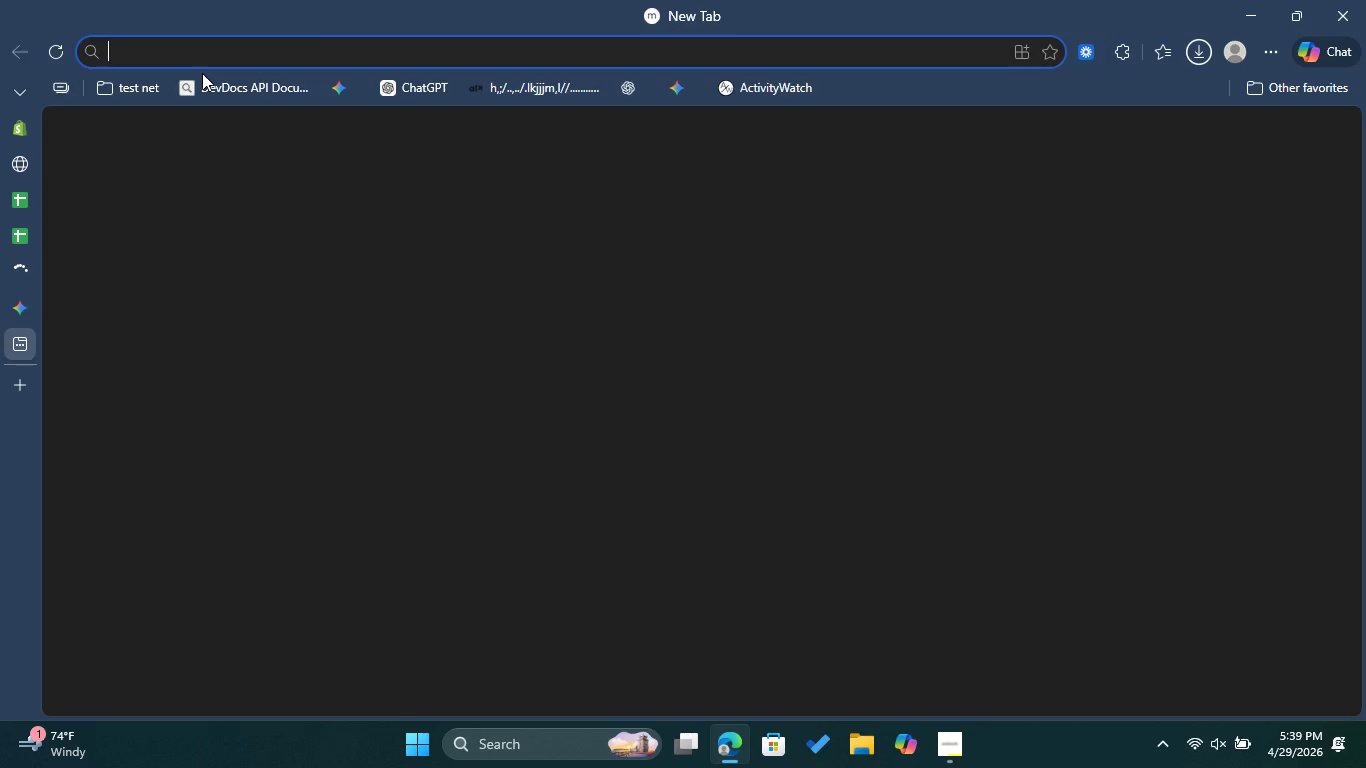 
type(in)
 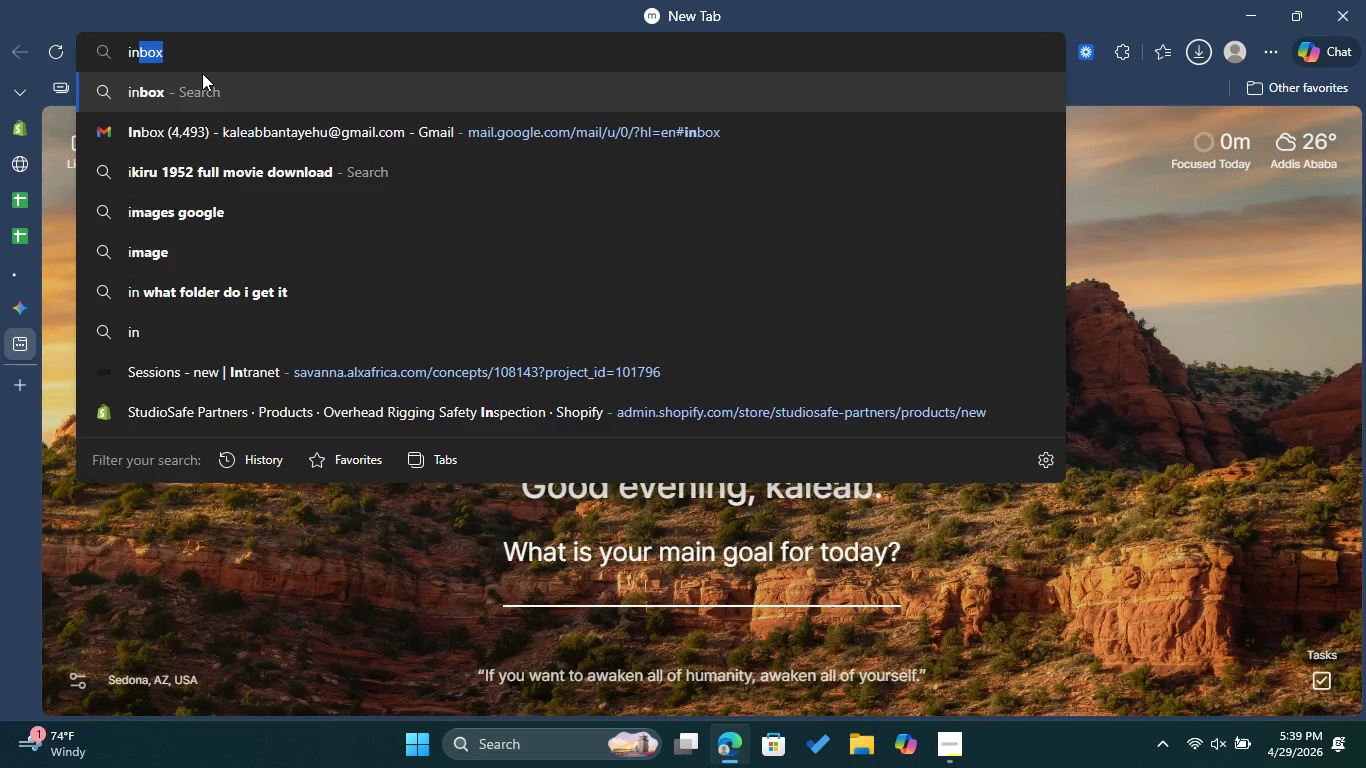 
left_click([253, 137])
 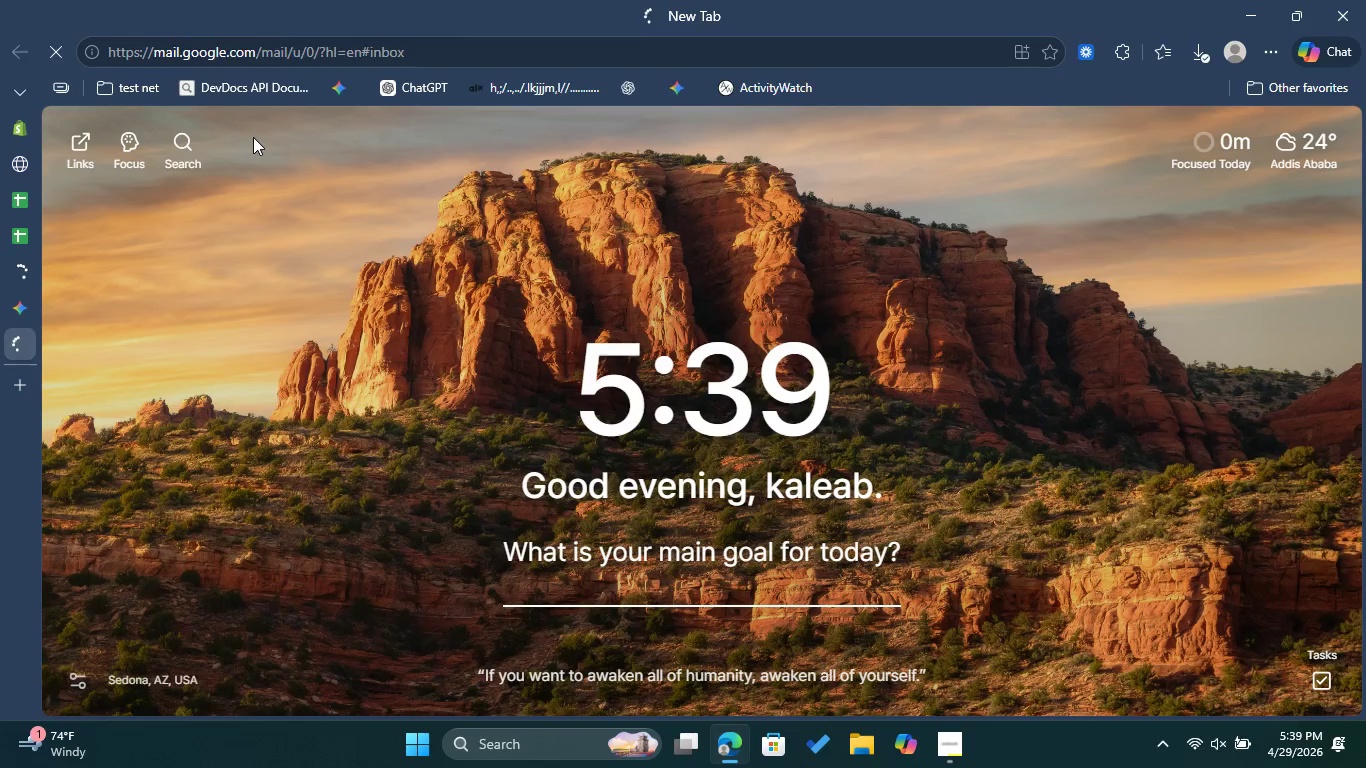 
wait(14.5)
 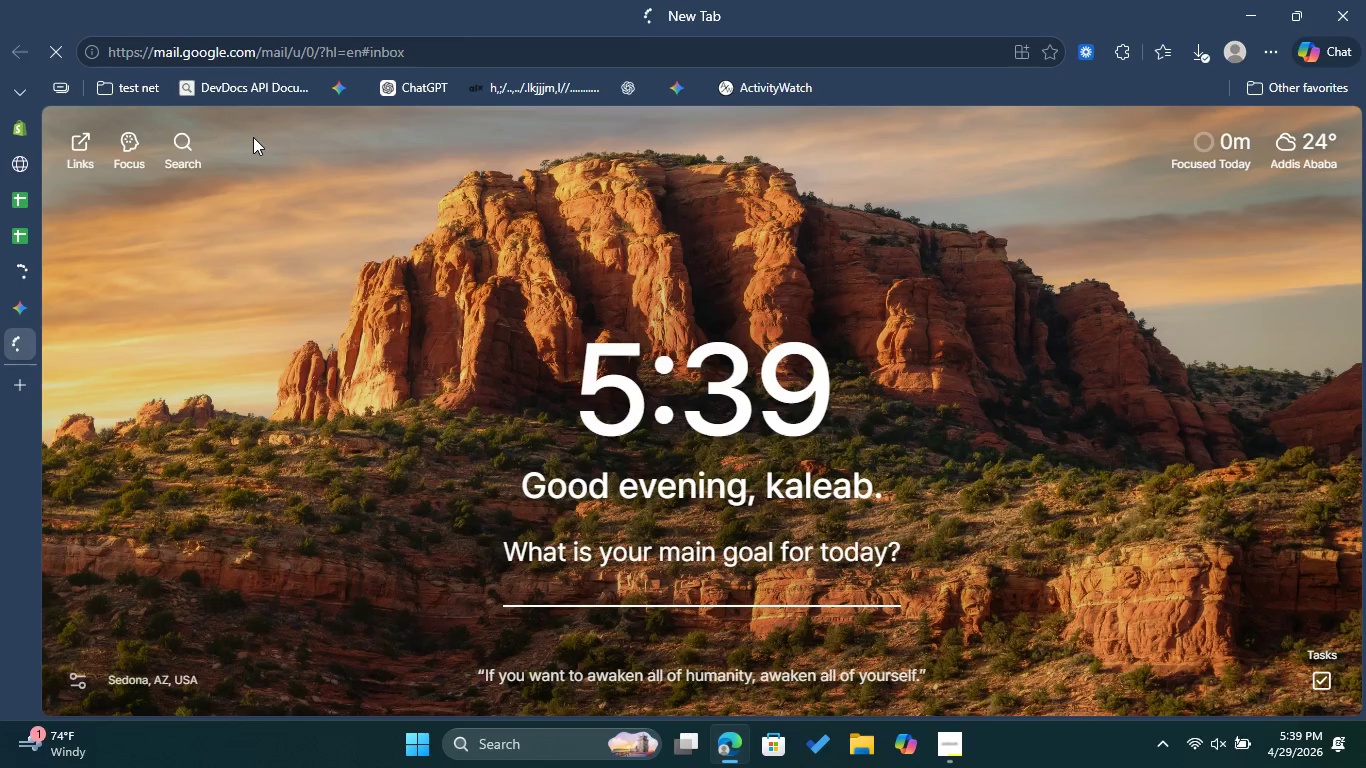 
left_click([26, 272])
 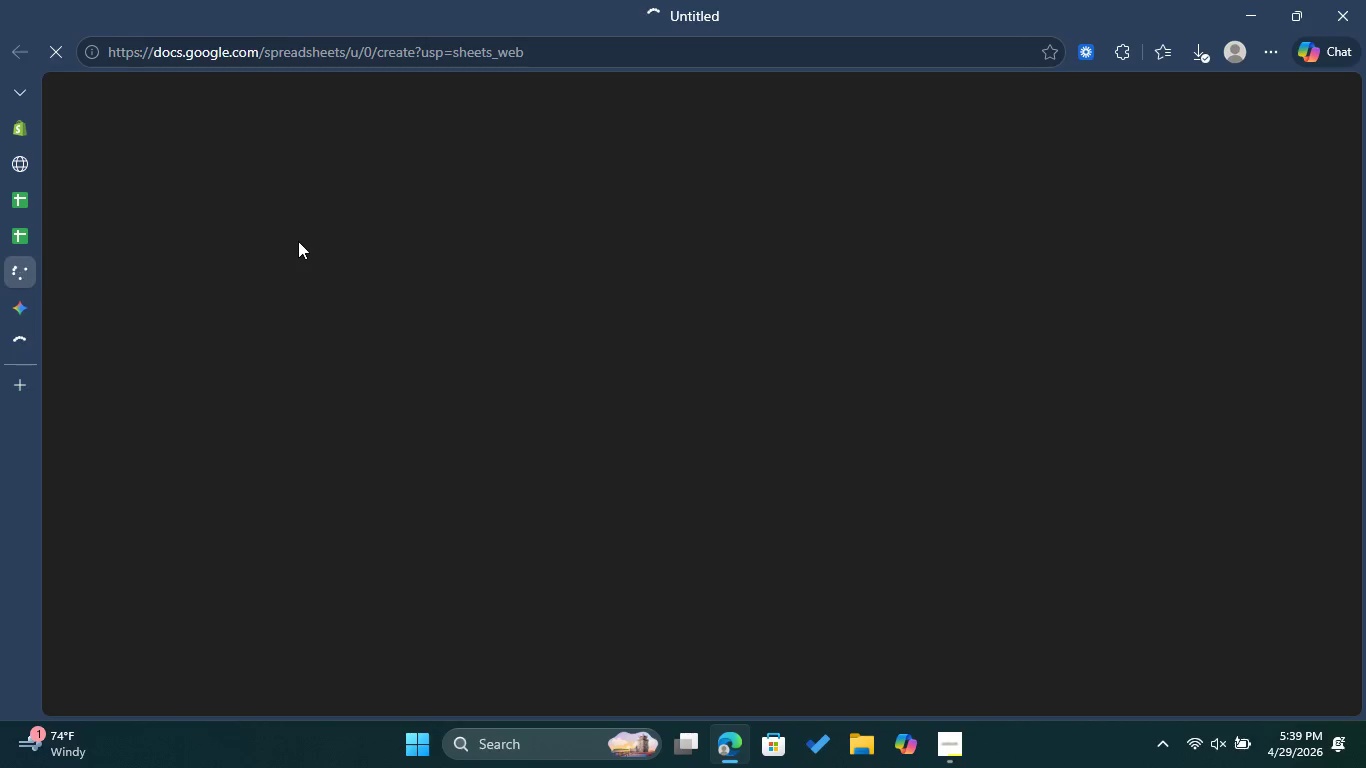 
wait(13.5)
 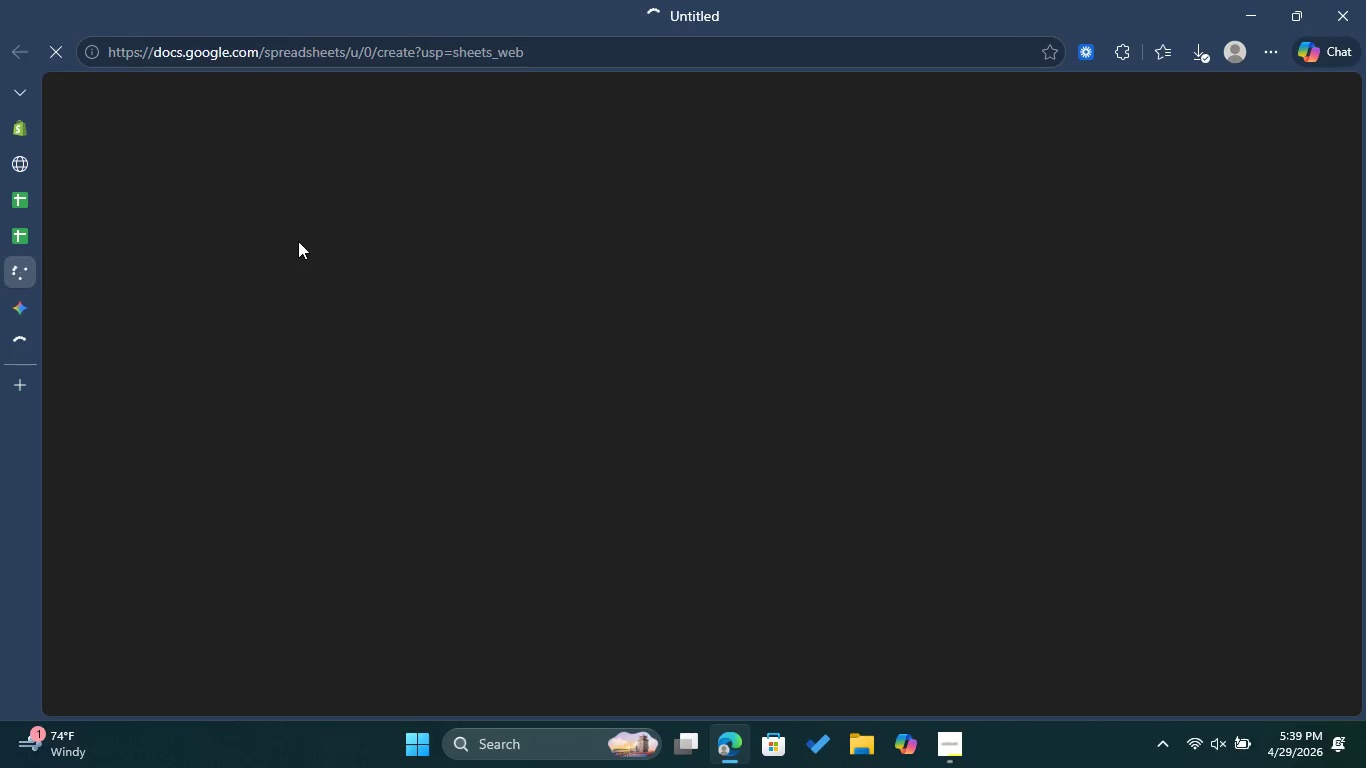 
mouse_move([142, 147])
 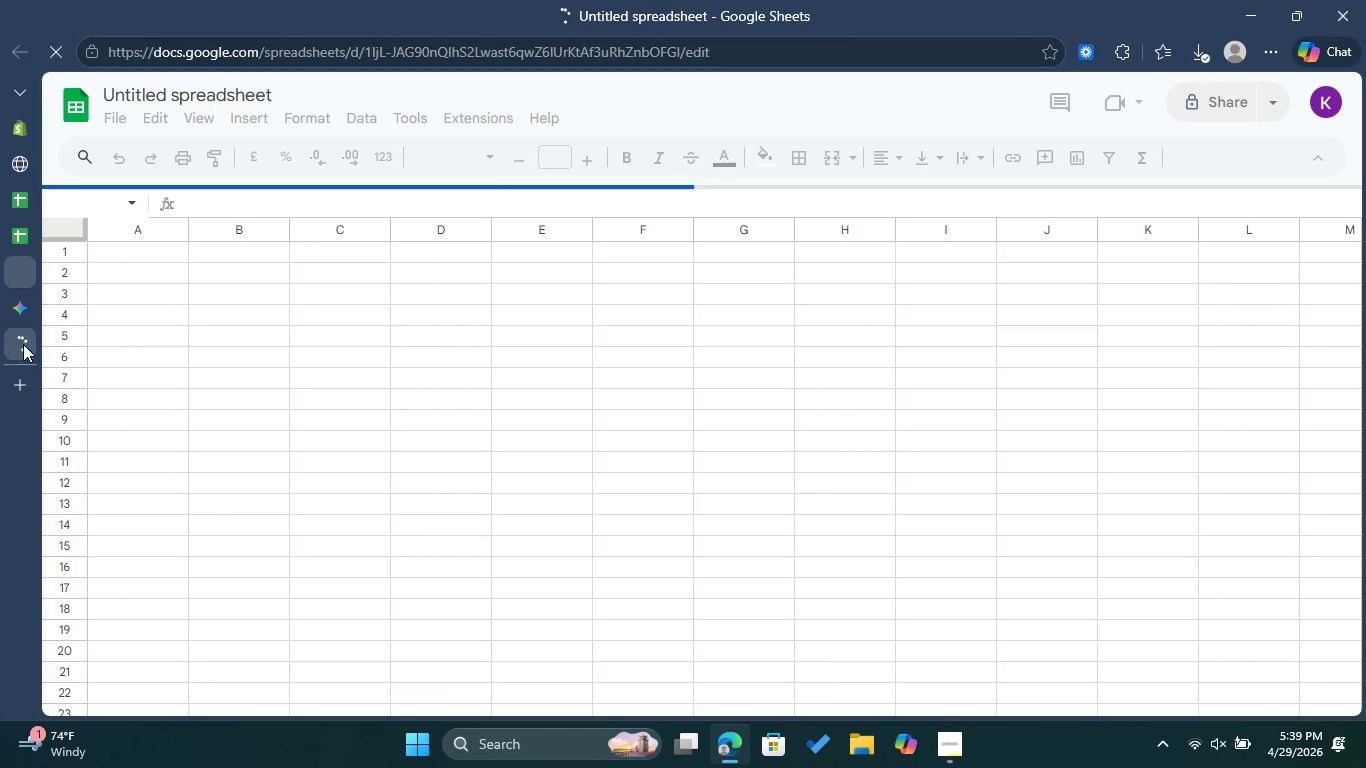 
left_click([23, 344])
 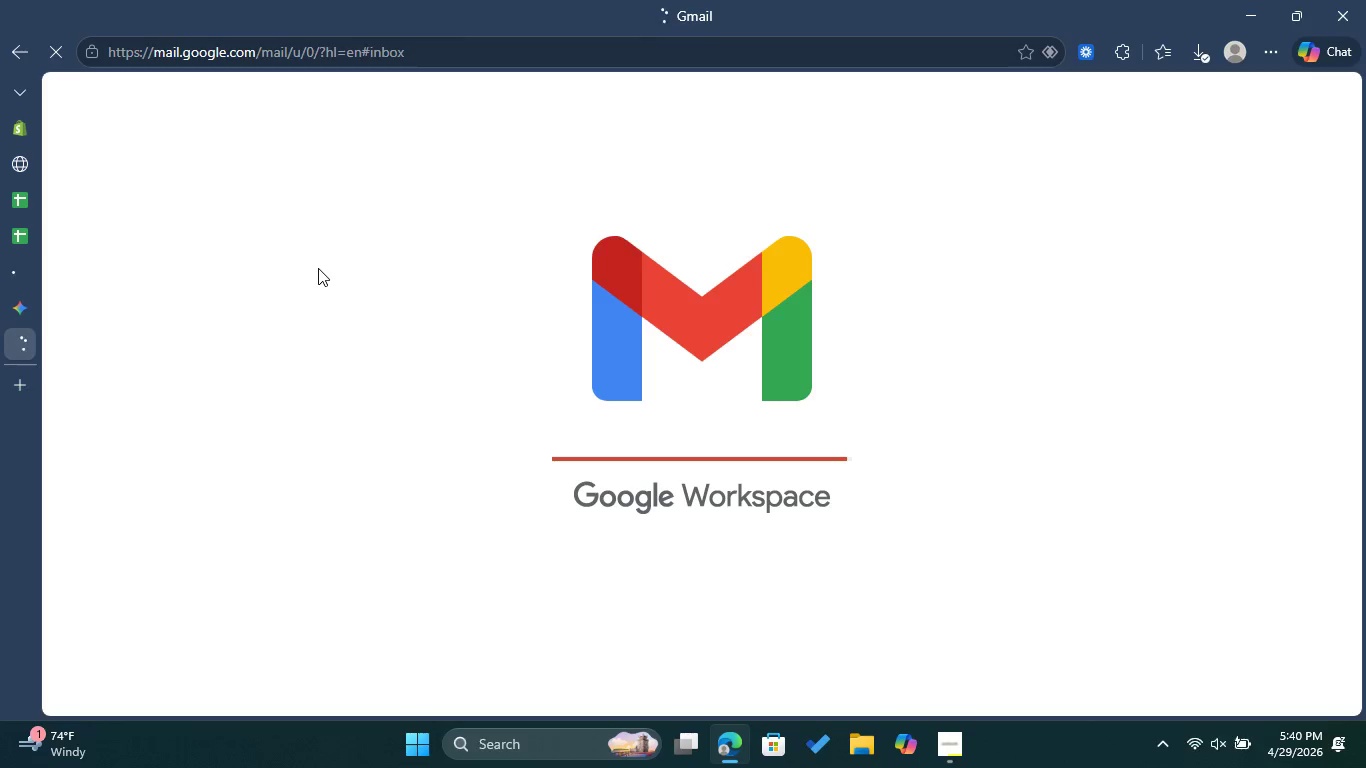 
wait(17.8)
 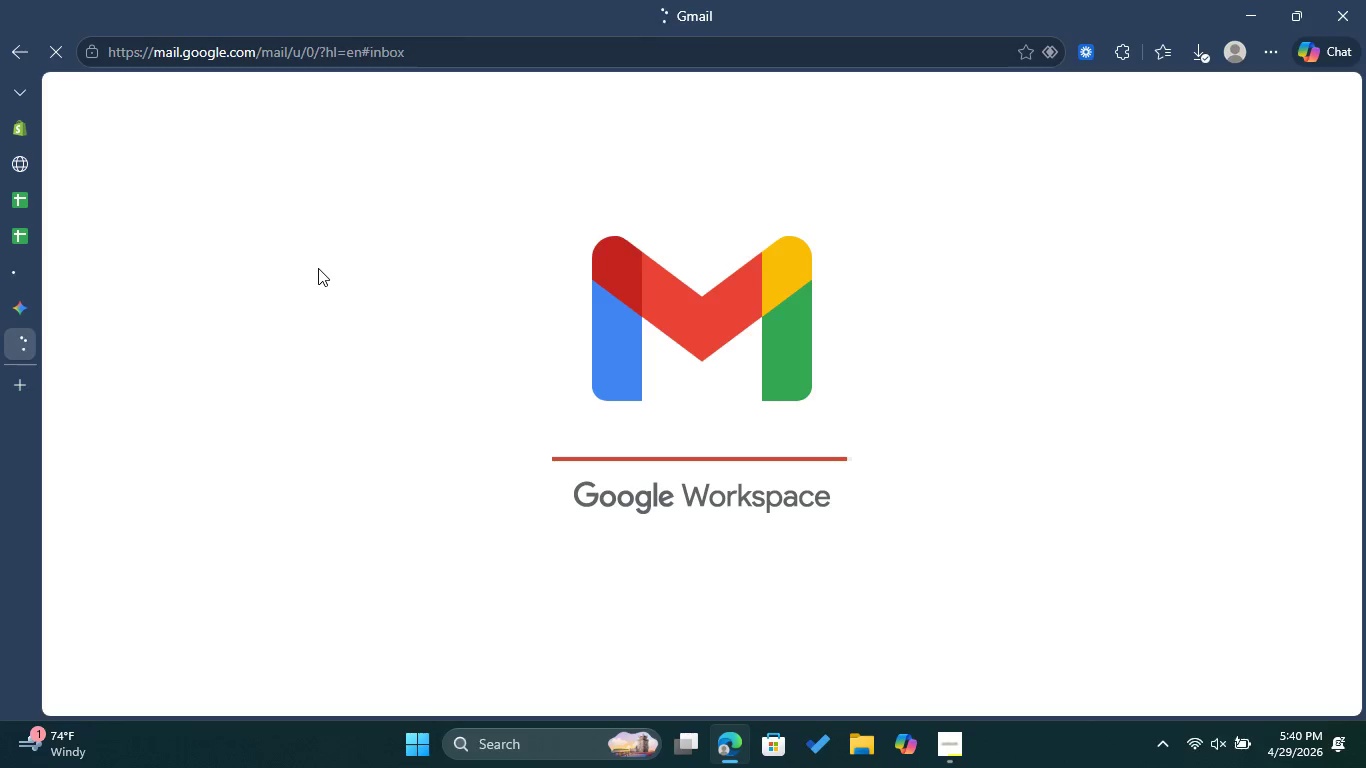 
left_click([451, 264])
 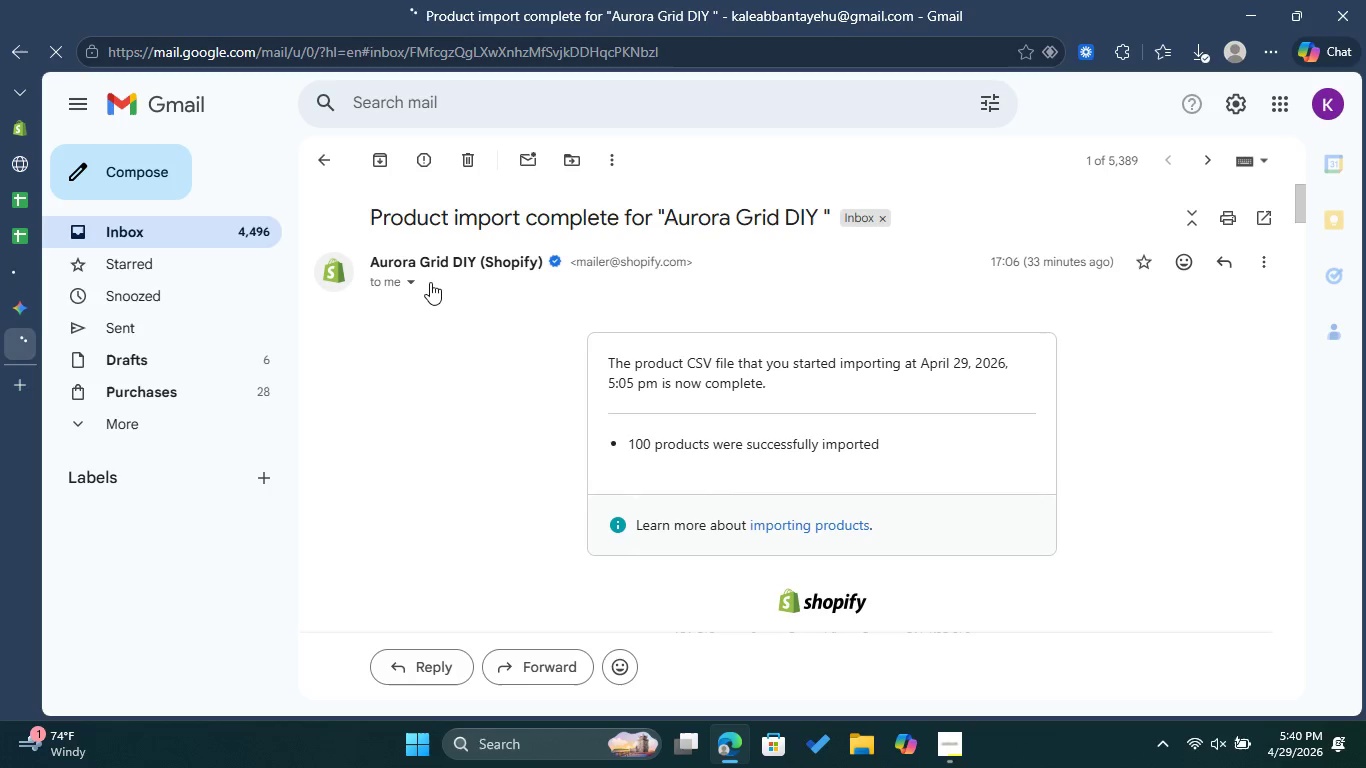 
left_click([421, 279])
 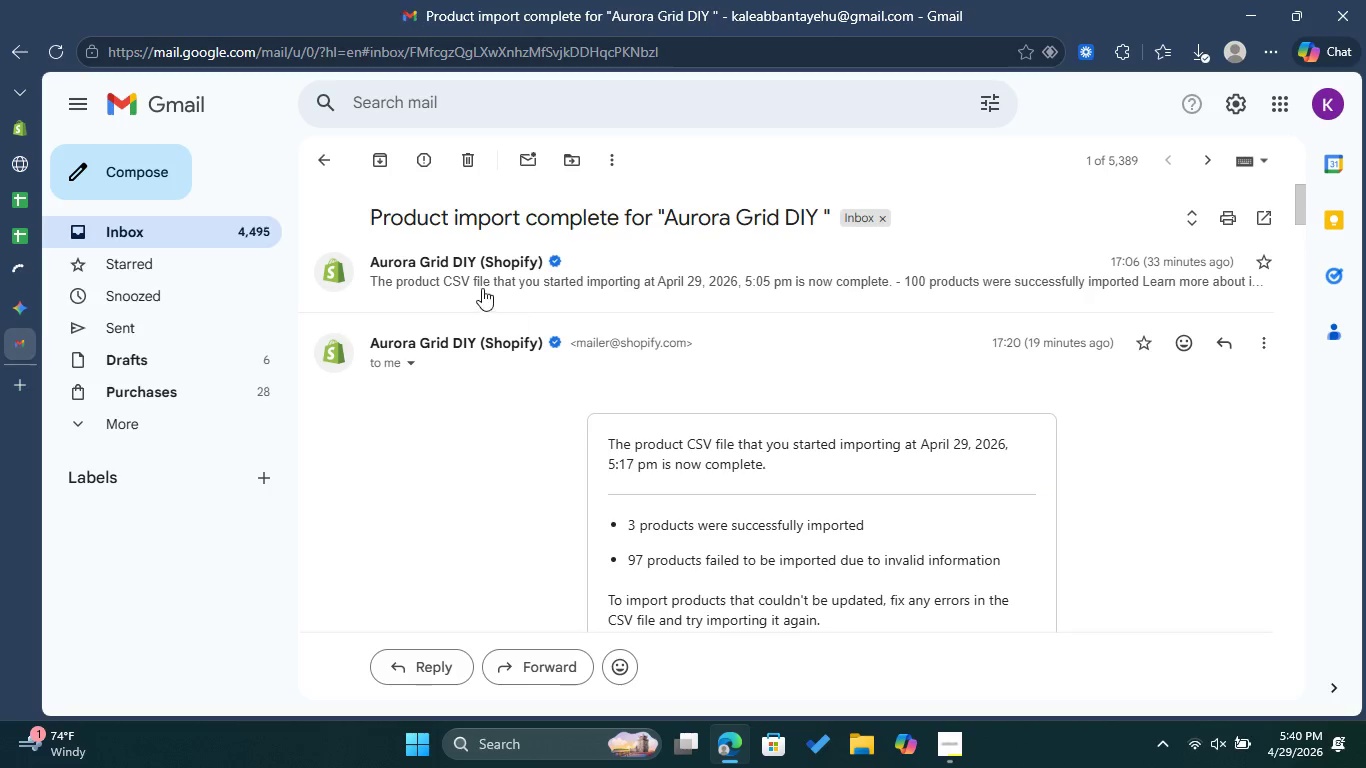 
left_click([495, 270])
 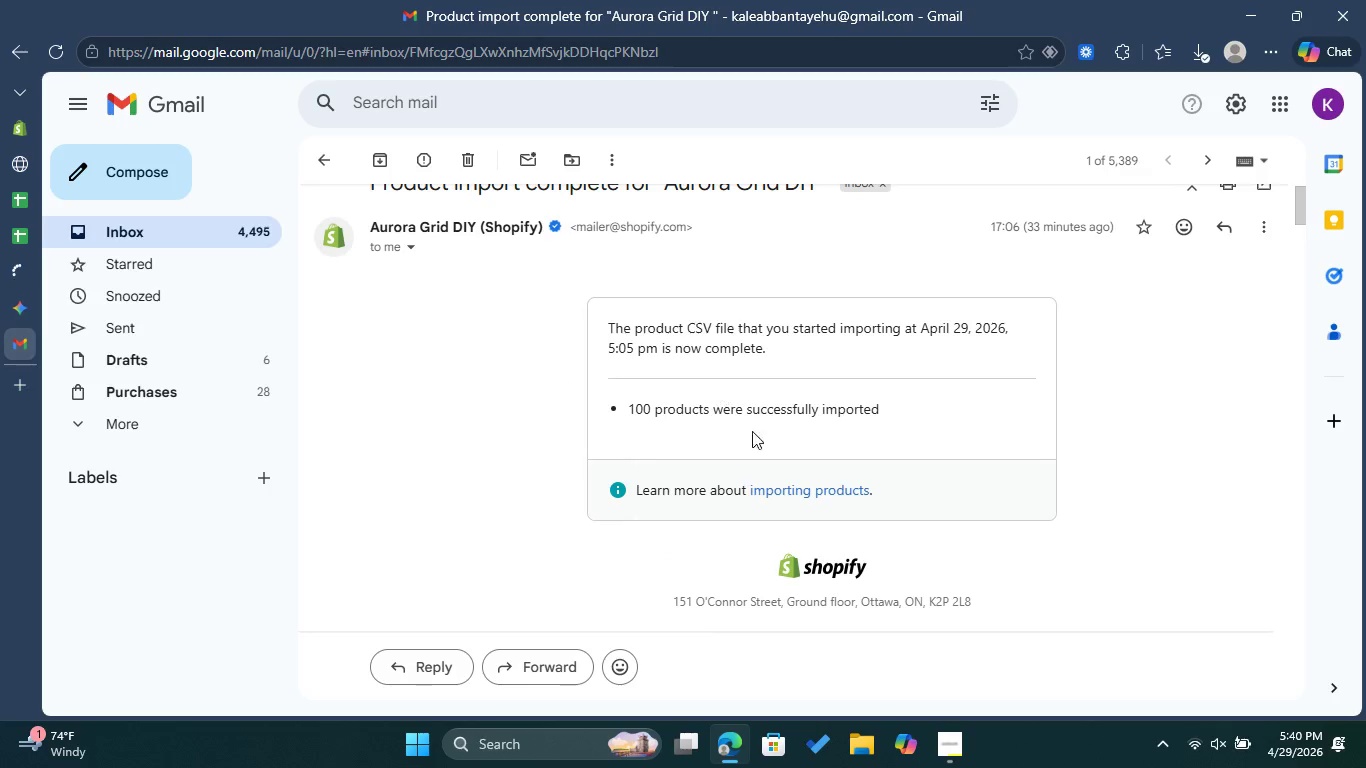 
scroll: coordinate [749, 404], scroll_direction: up, amount: 1.0
 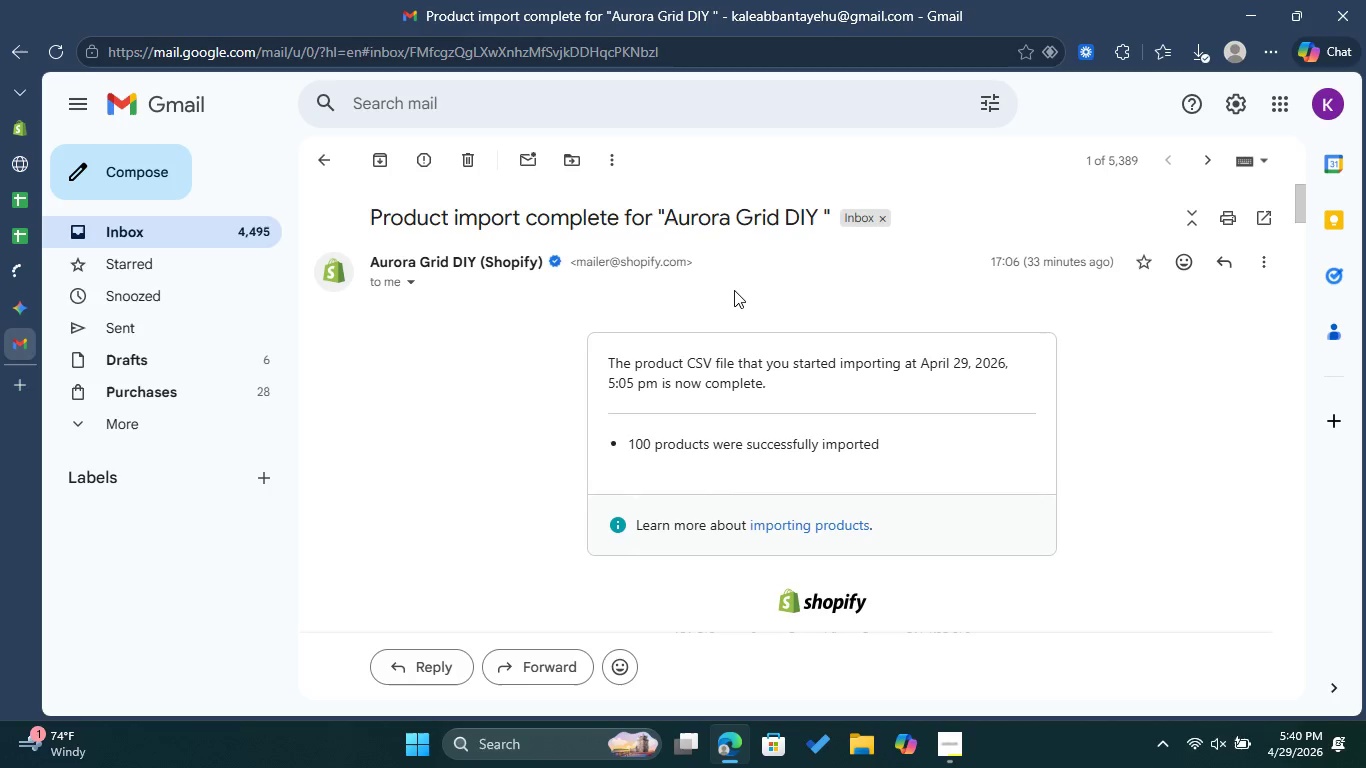 
left_click([526, 222])
 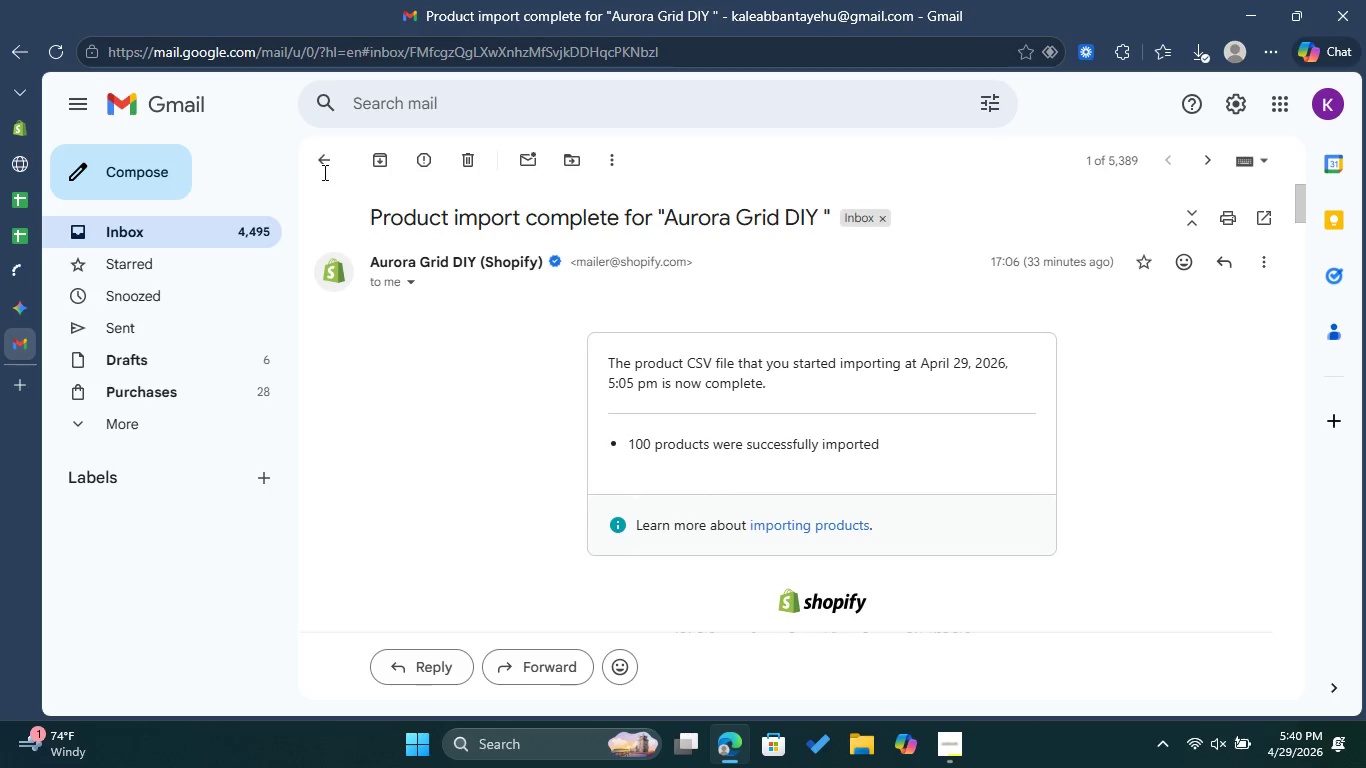 
left_click([321, 170])
 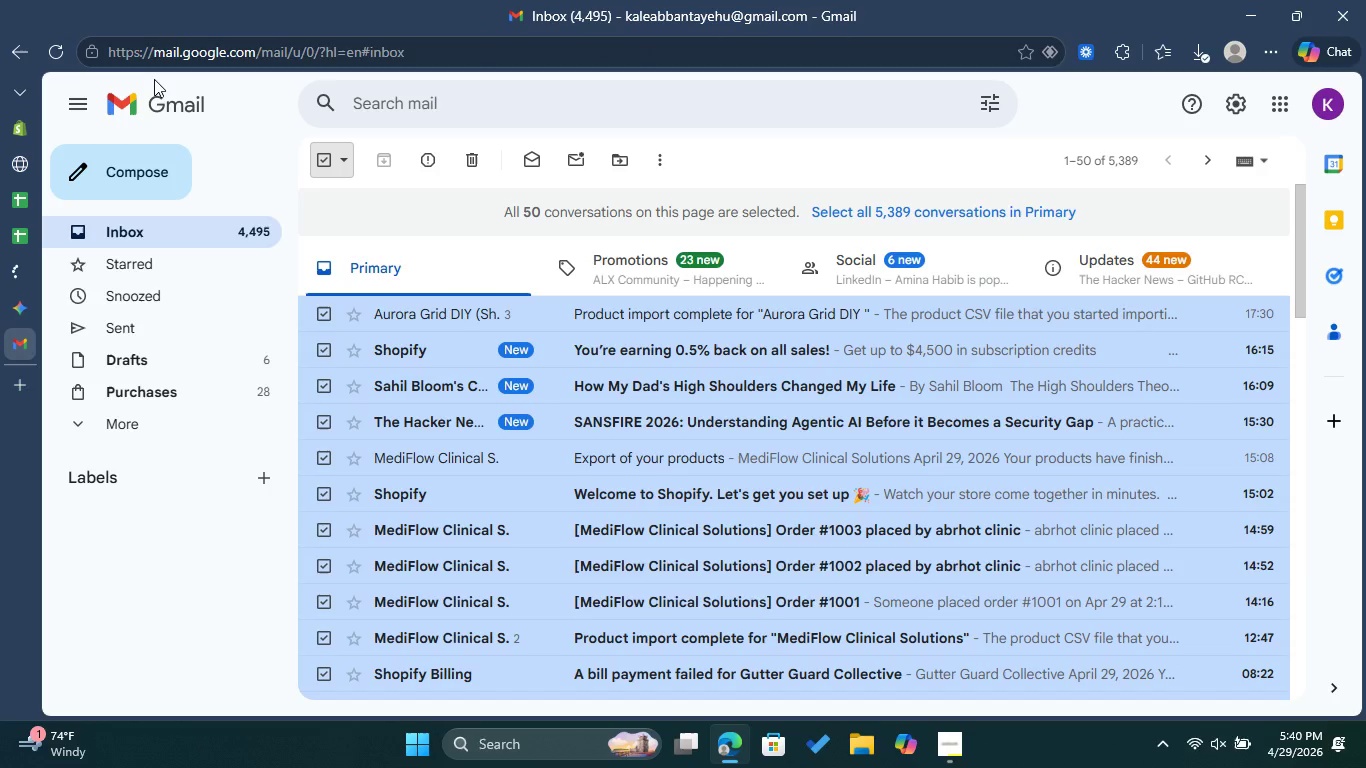 
left_click([61, 49])
 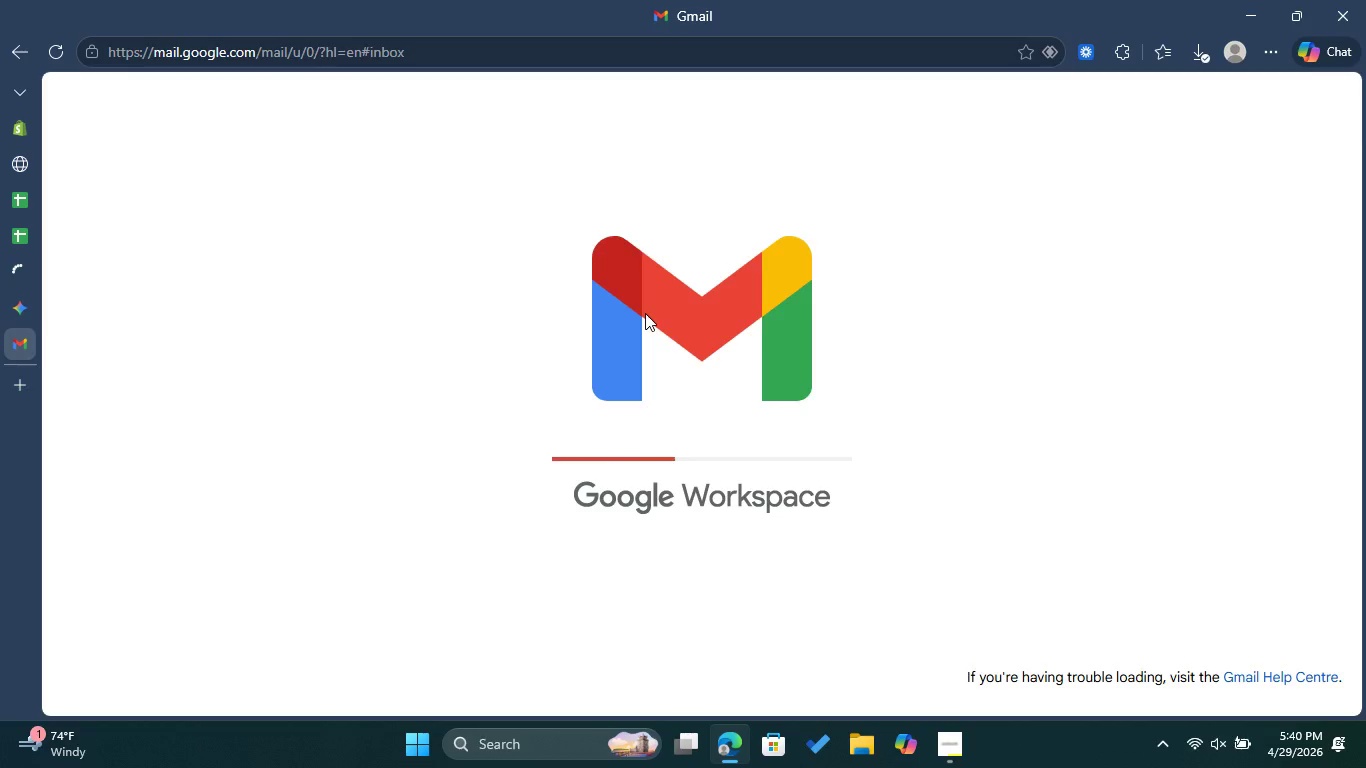 
wait(7.95)
 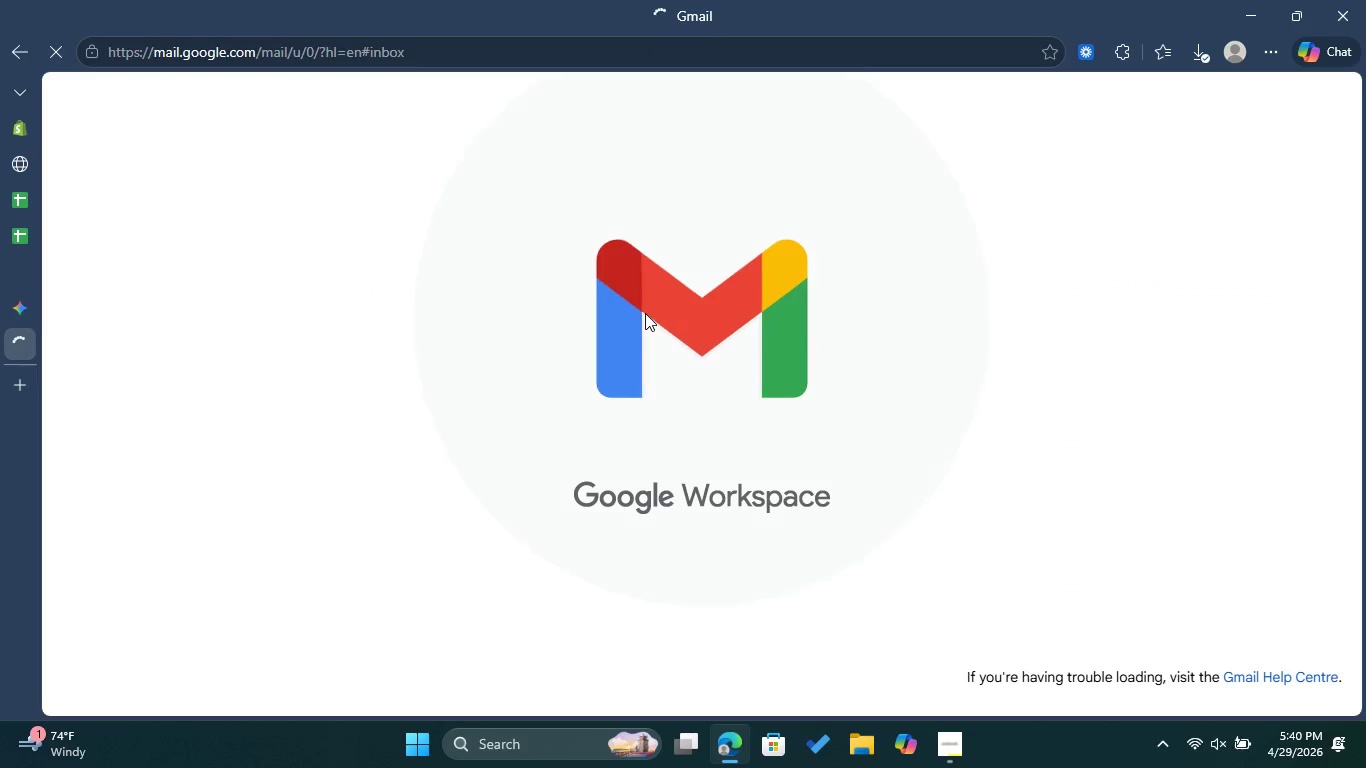 
left_click([664, 261])
 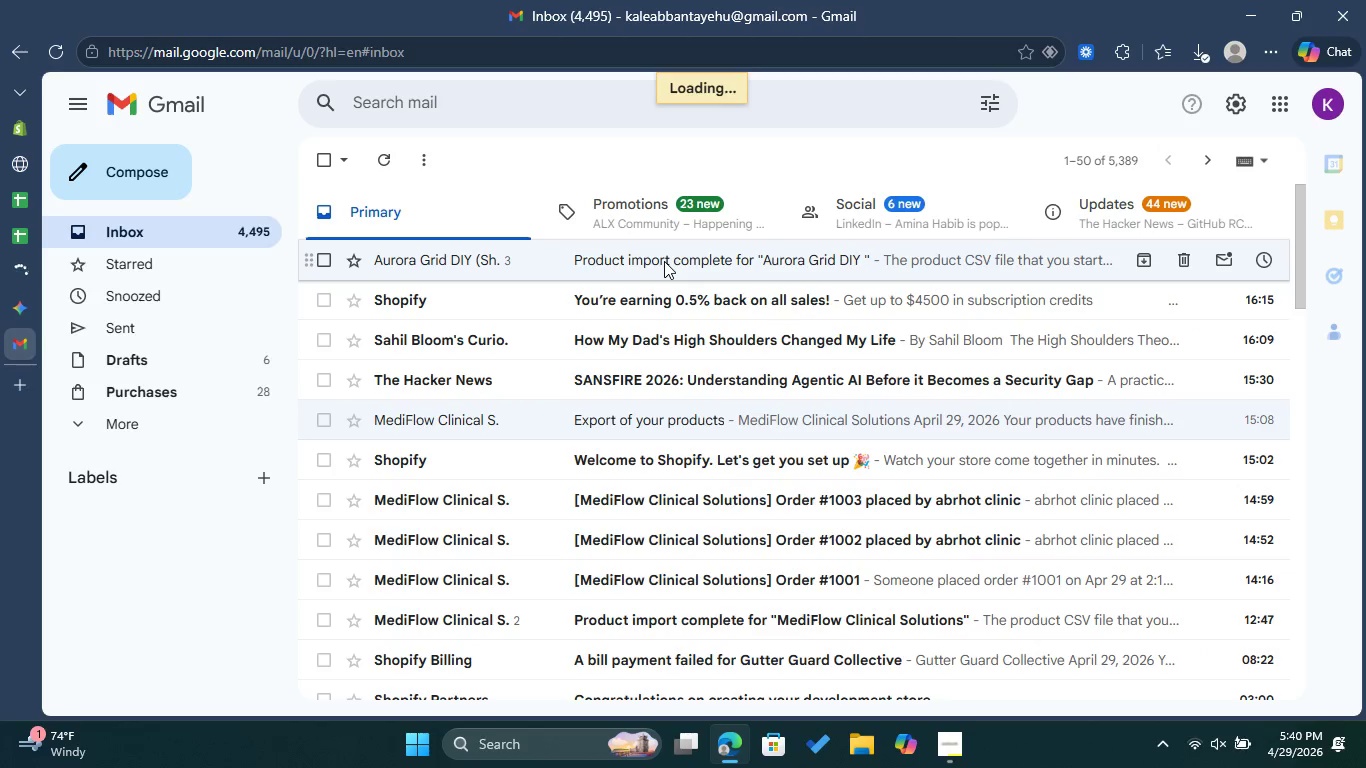 
left_click([664, 261])
 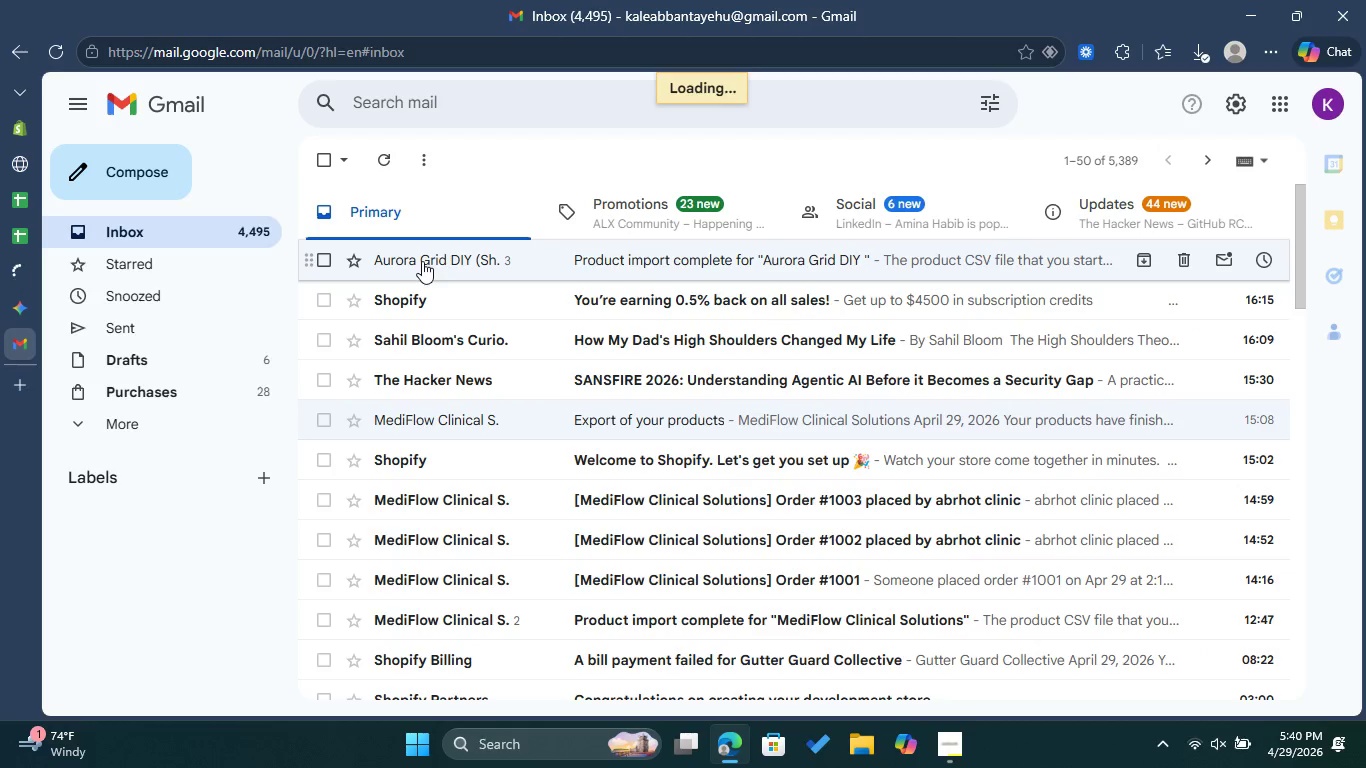 
mouse_move([497, 265])
 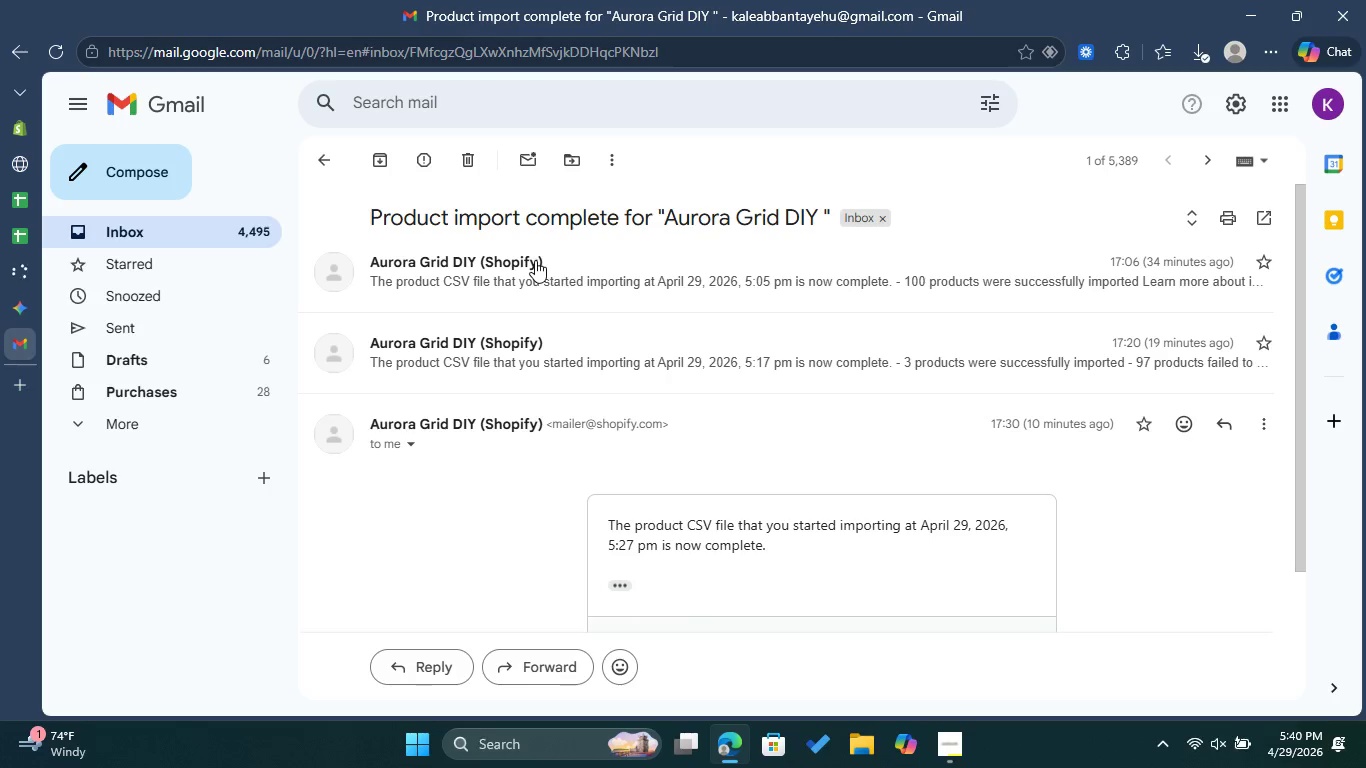 
scroll: coordinate [601, 296], scroll_direction: down, amount: 1.0
 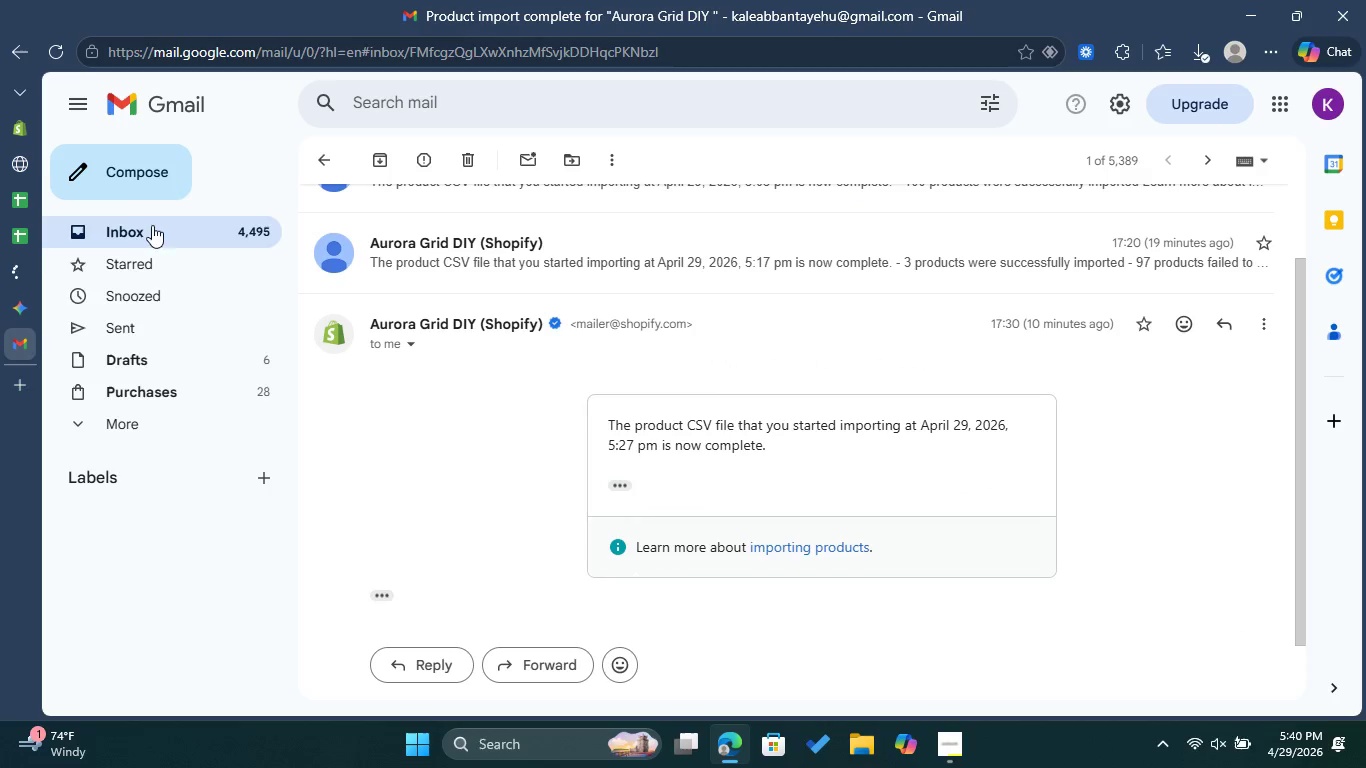 
left_click([26, 131])
 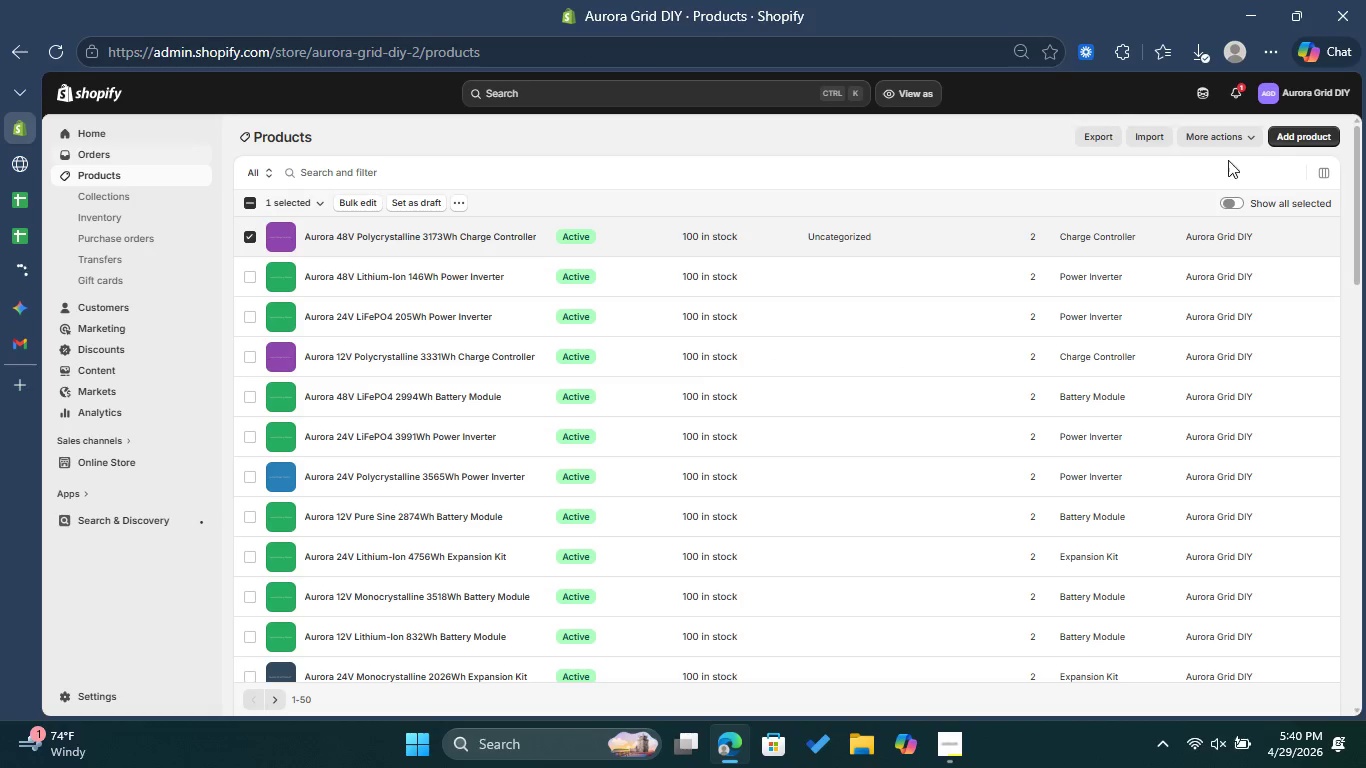 
left_click([1080, 142])
 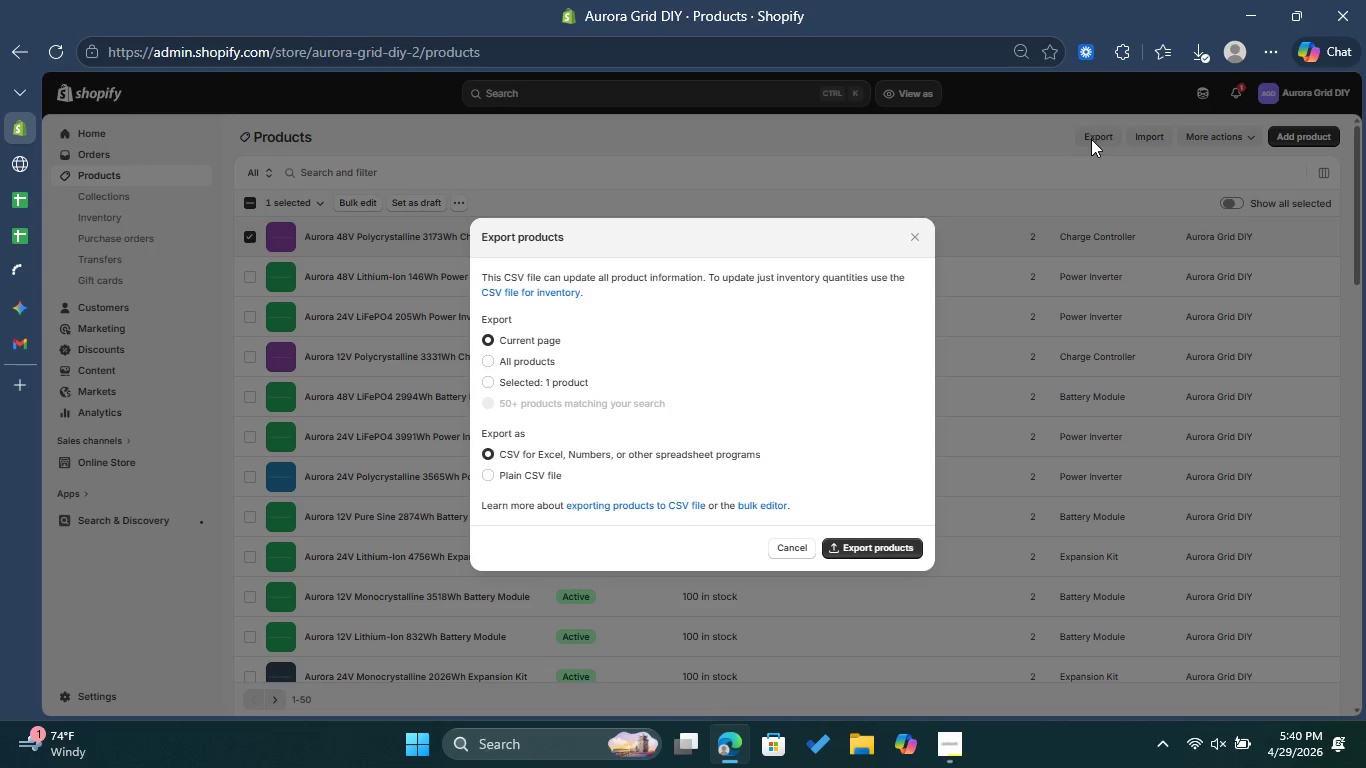 
left_click([527, 383])
 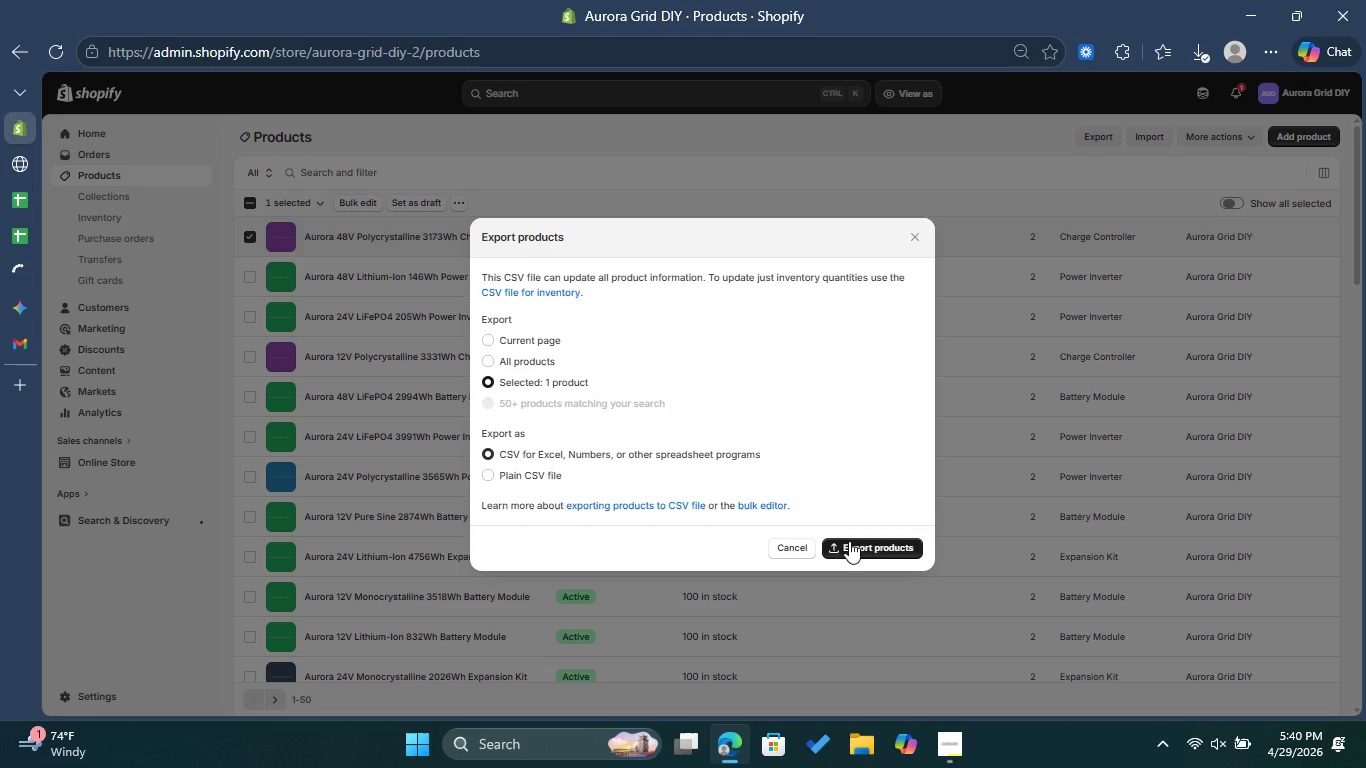 
left_click([851, 541])
 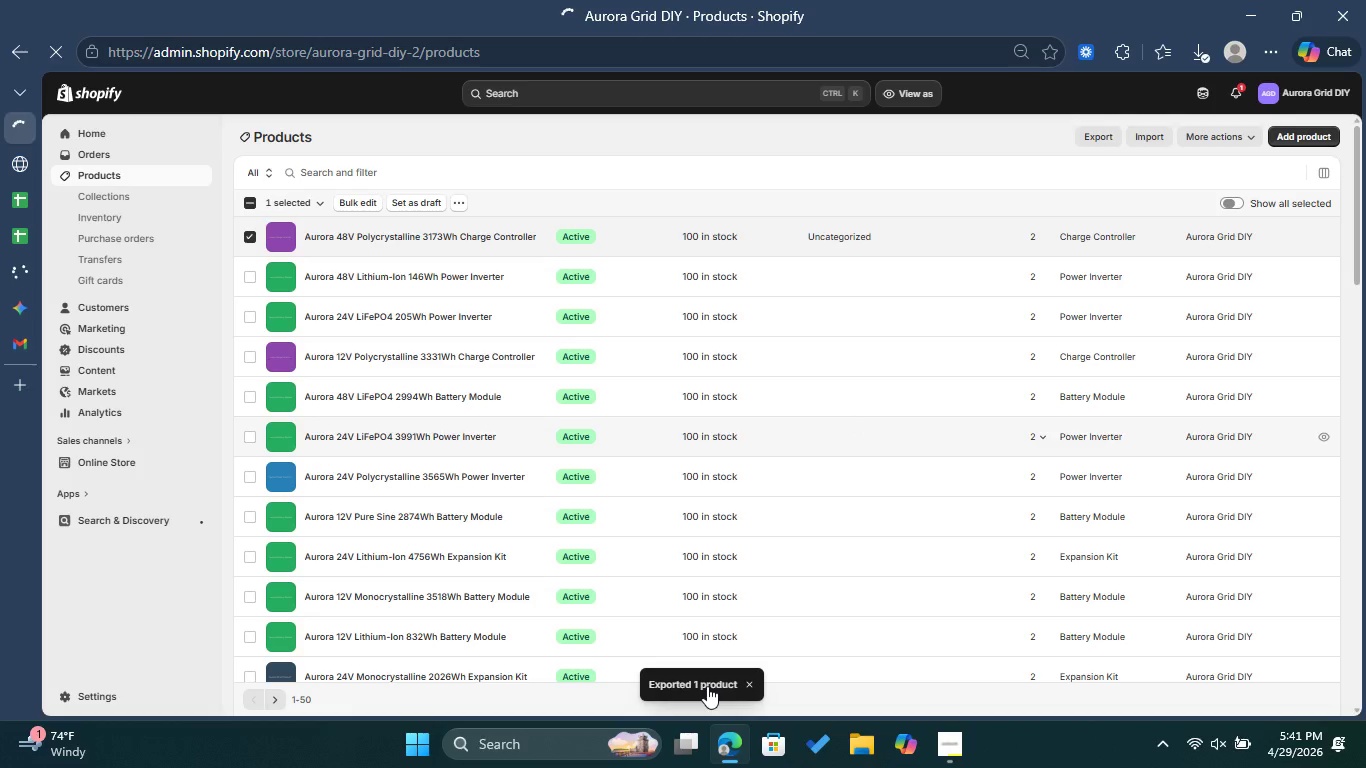 
wait(6.34)
 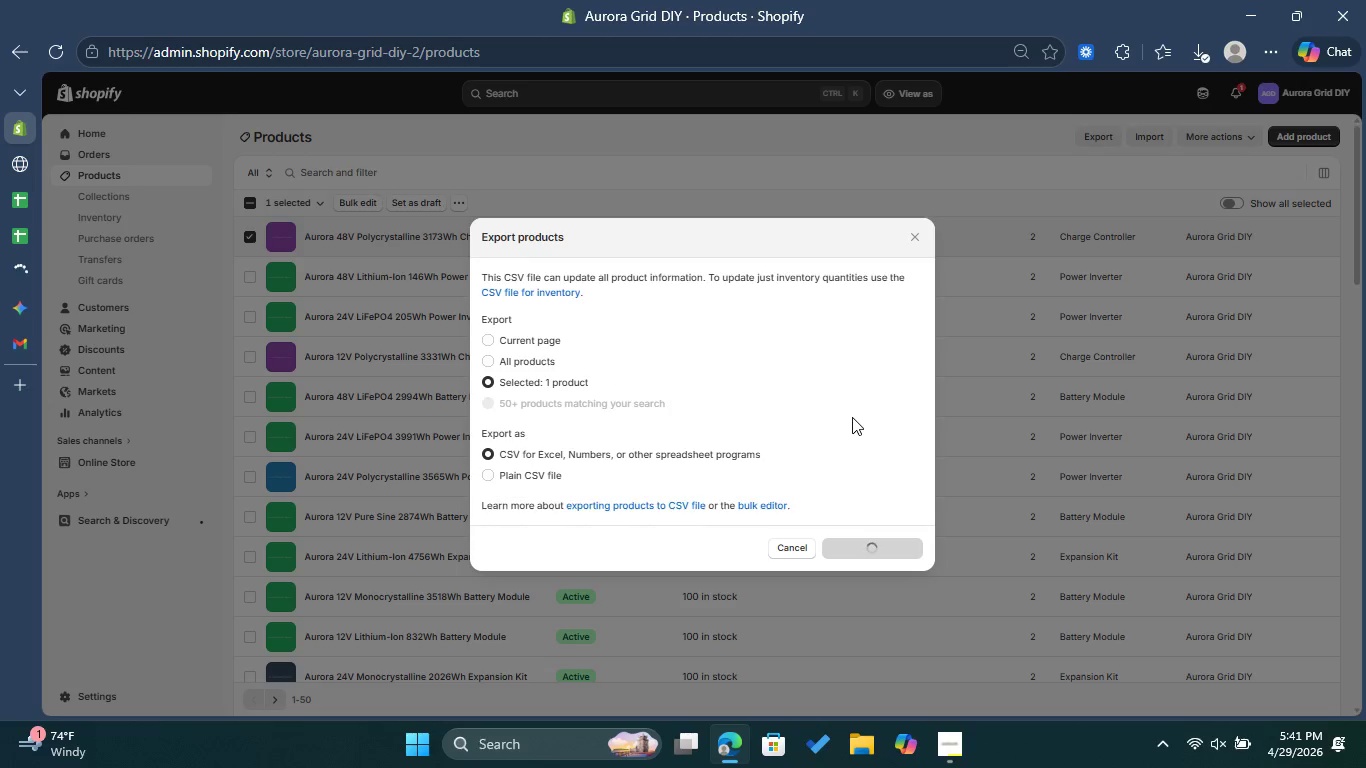 
left_click([707, 686])
 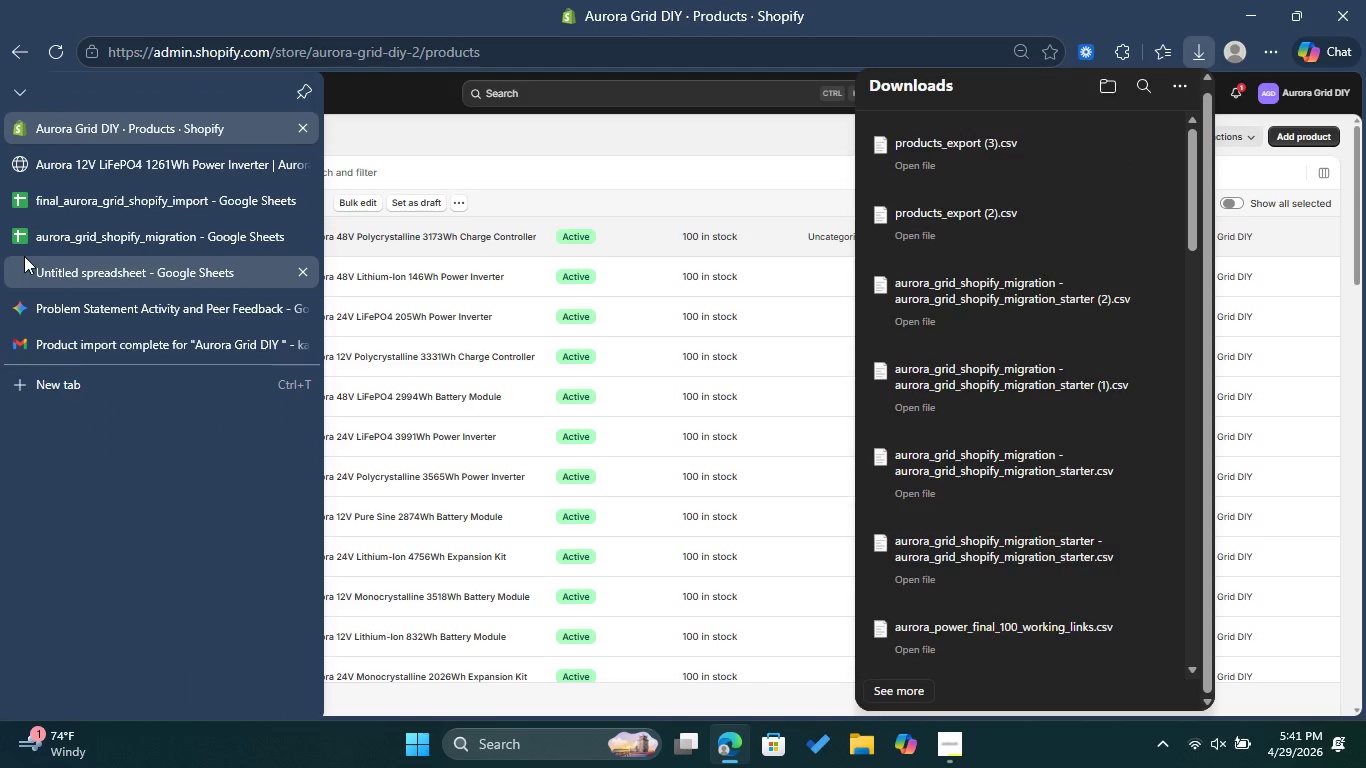 
wait(6.45)
 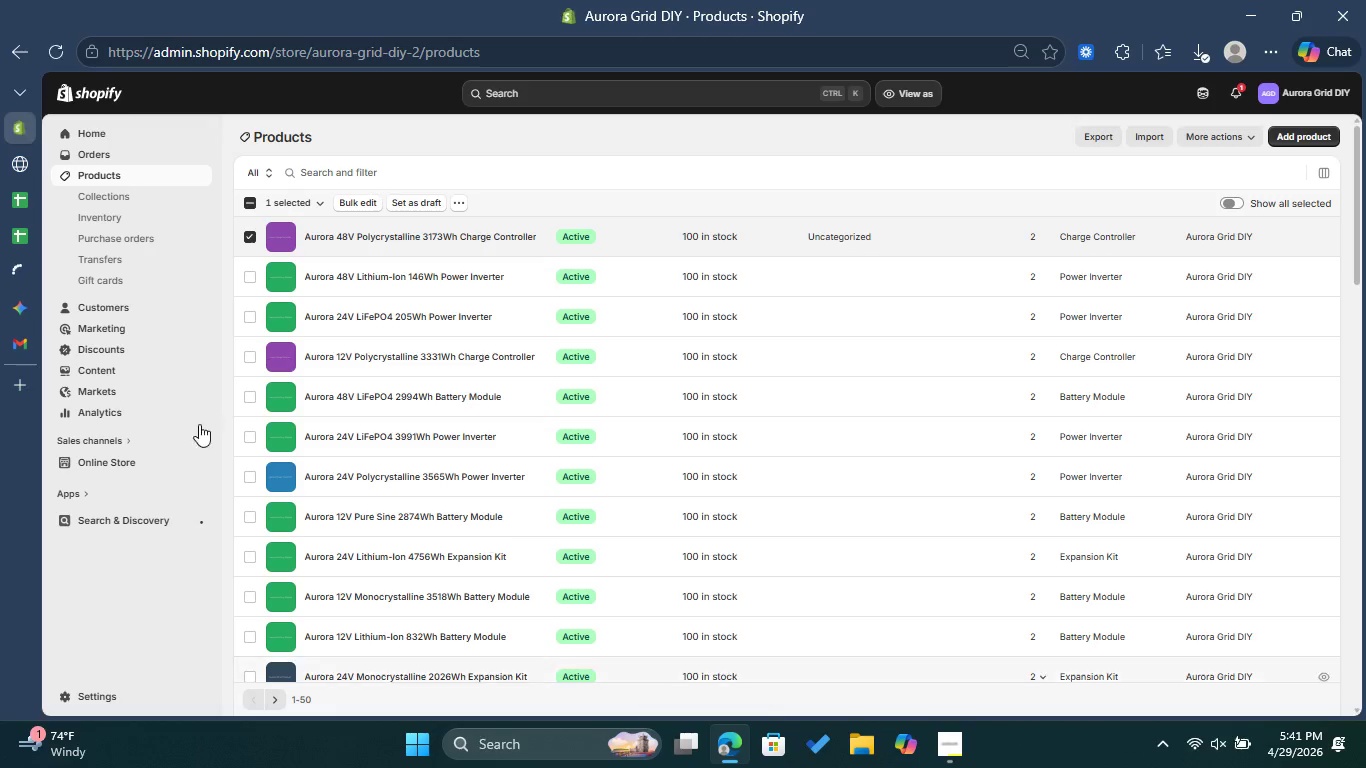 
left_click([300, 344])
 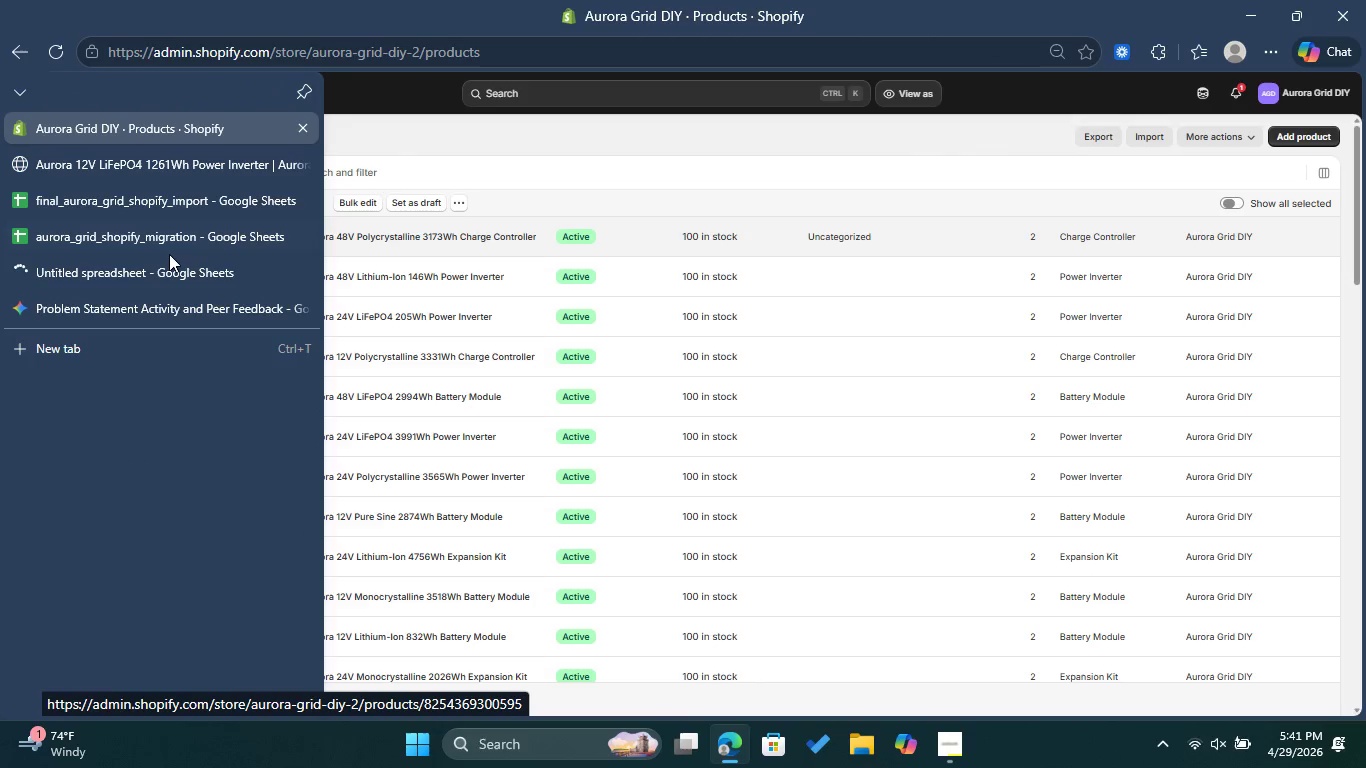 
double_click([170, 261])
 